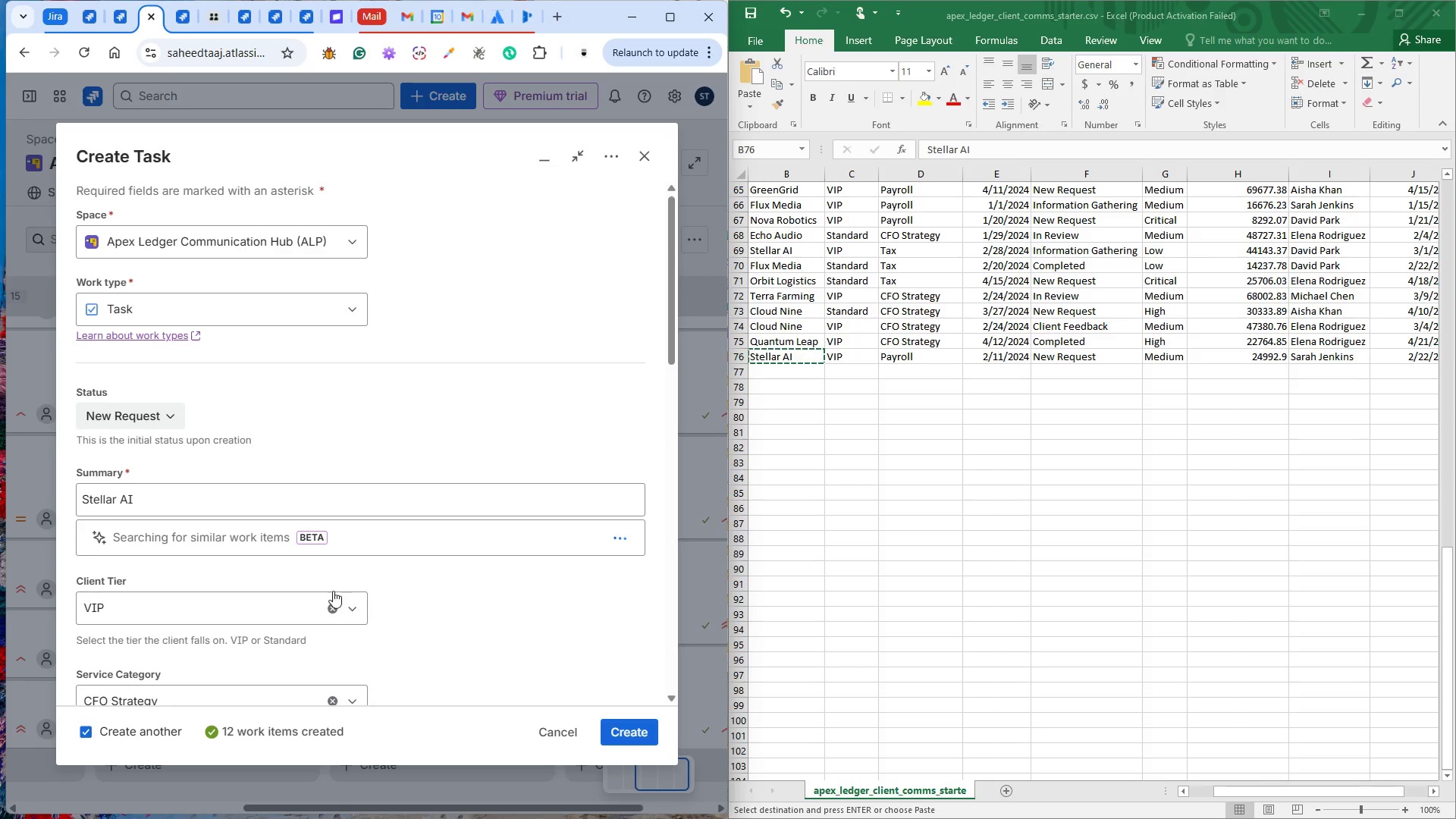 
scroll: coordinate [294, 573], scroll_direction: down, amount: 3.0
 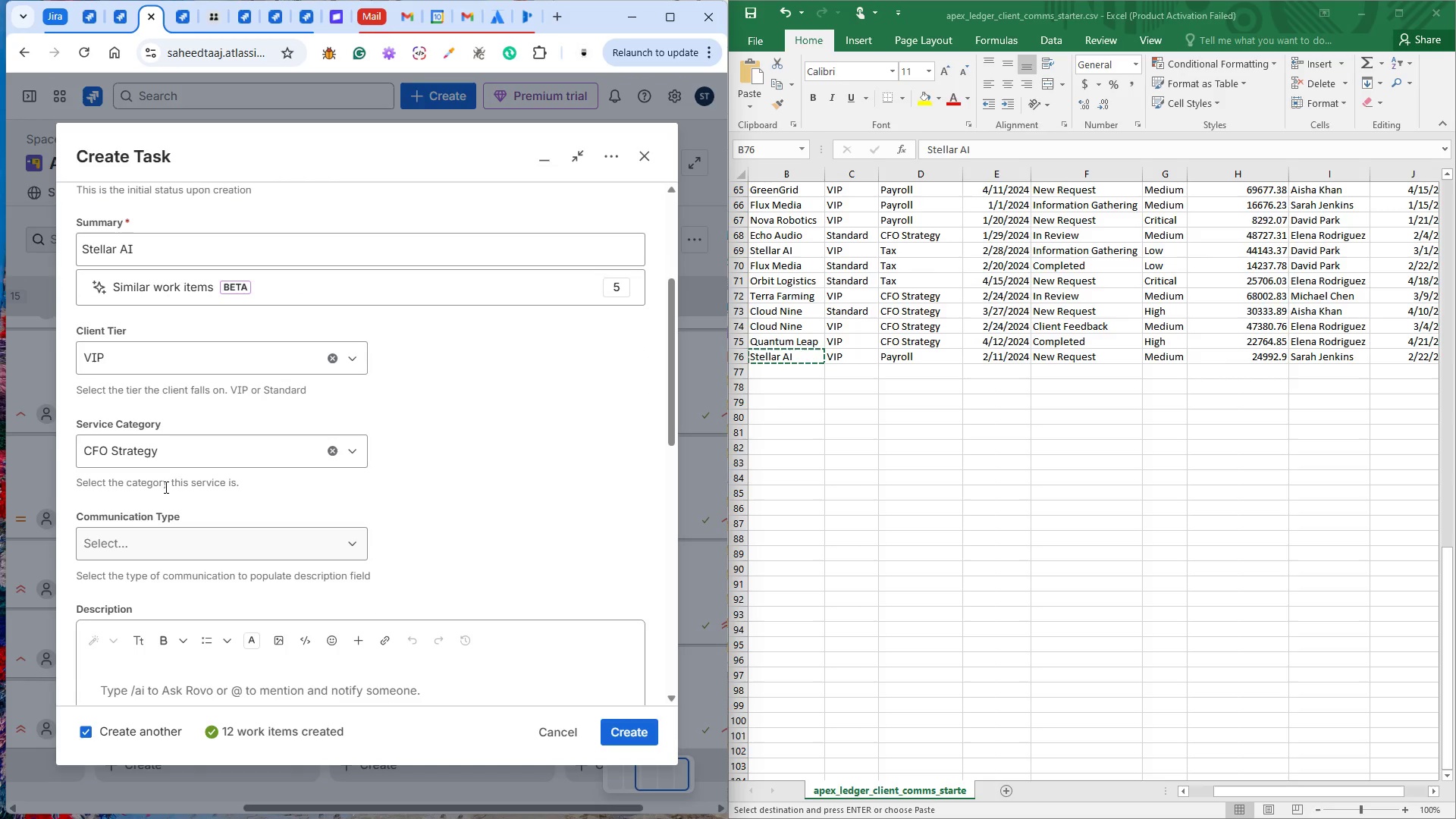 
left_click([164, 460])
 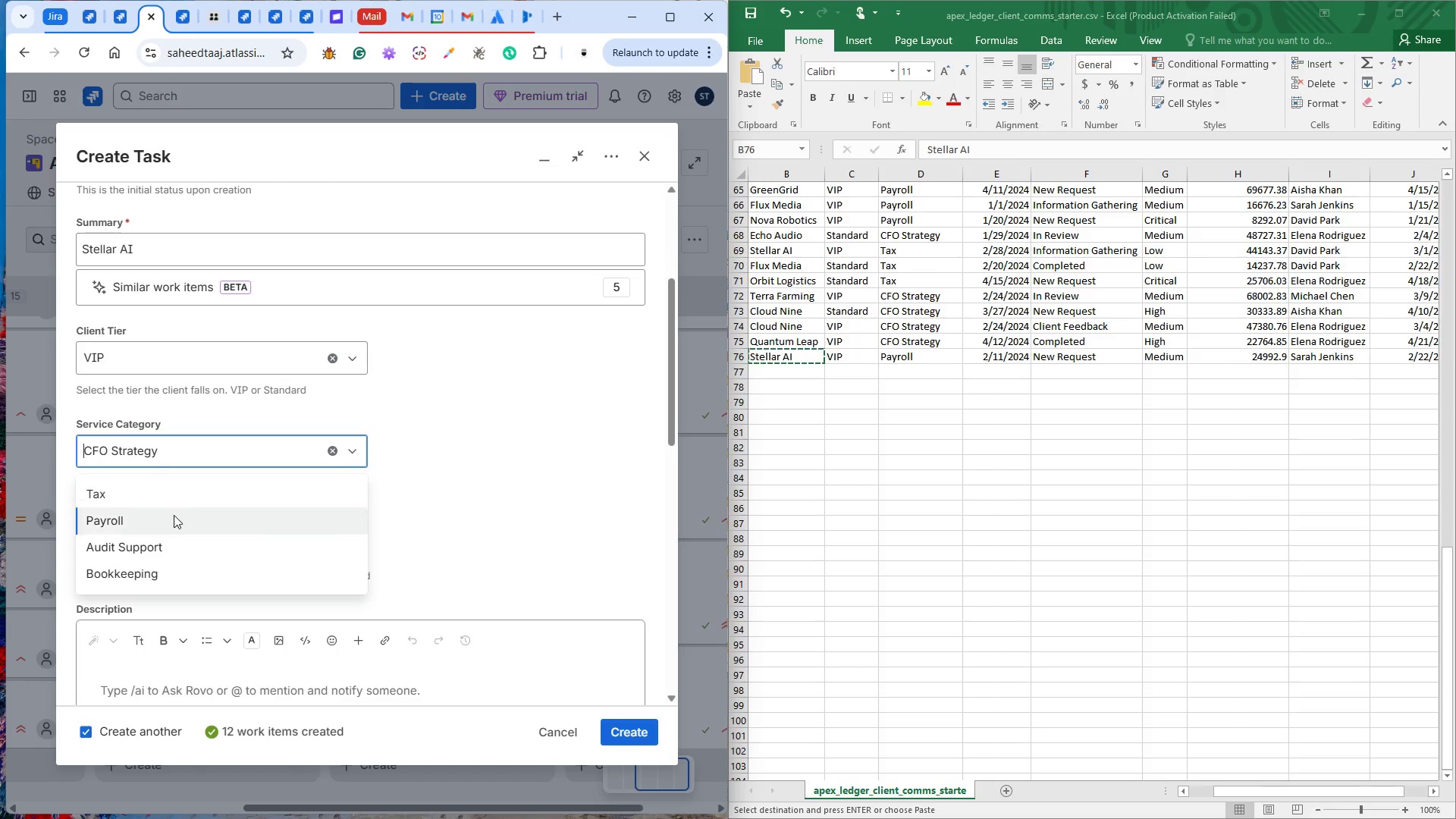 
left_click([168, 523])
 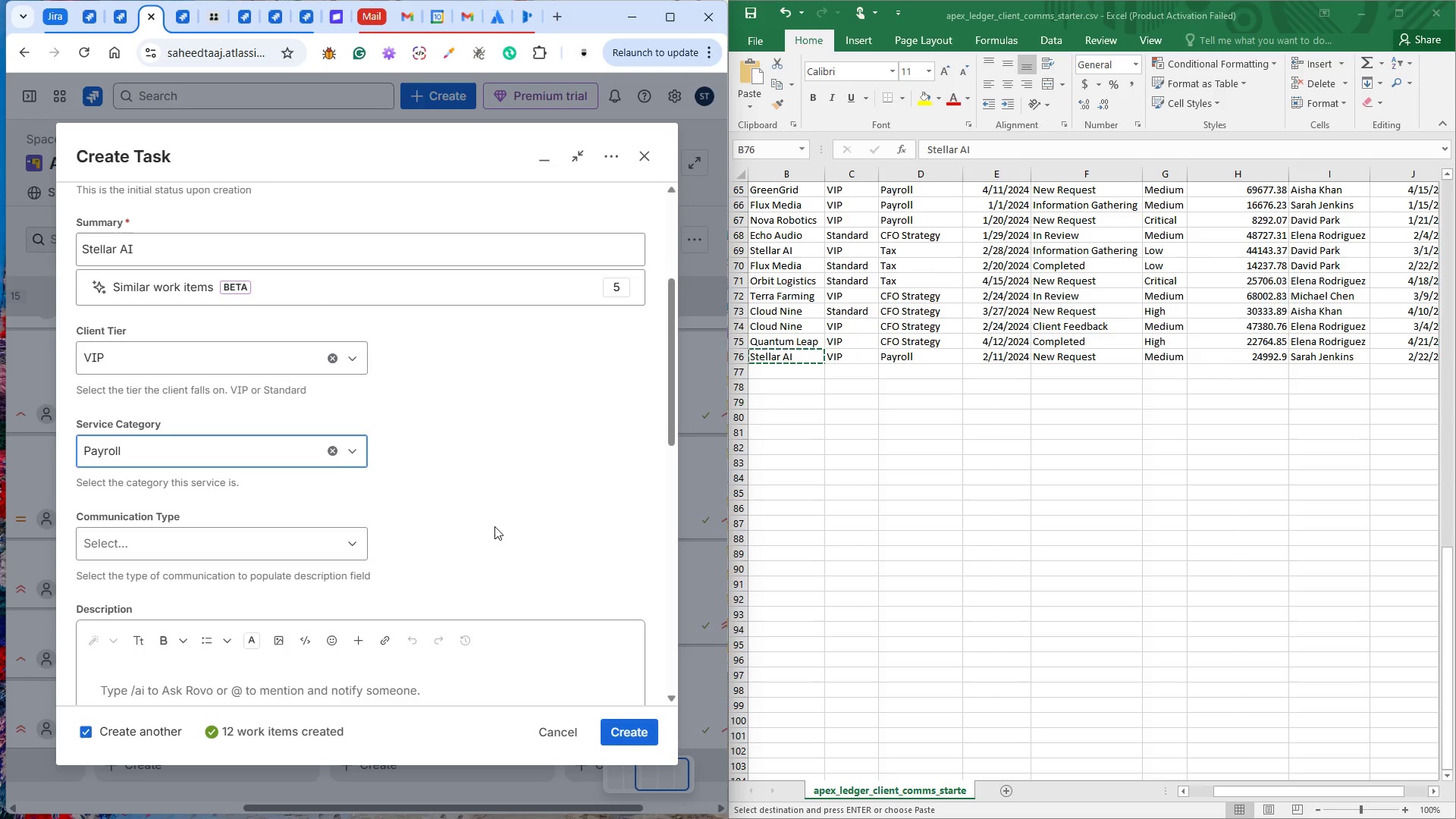 
left_click([494, 526])
 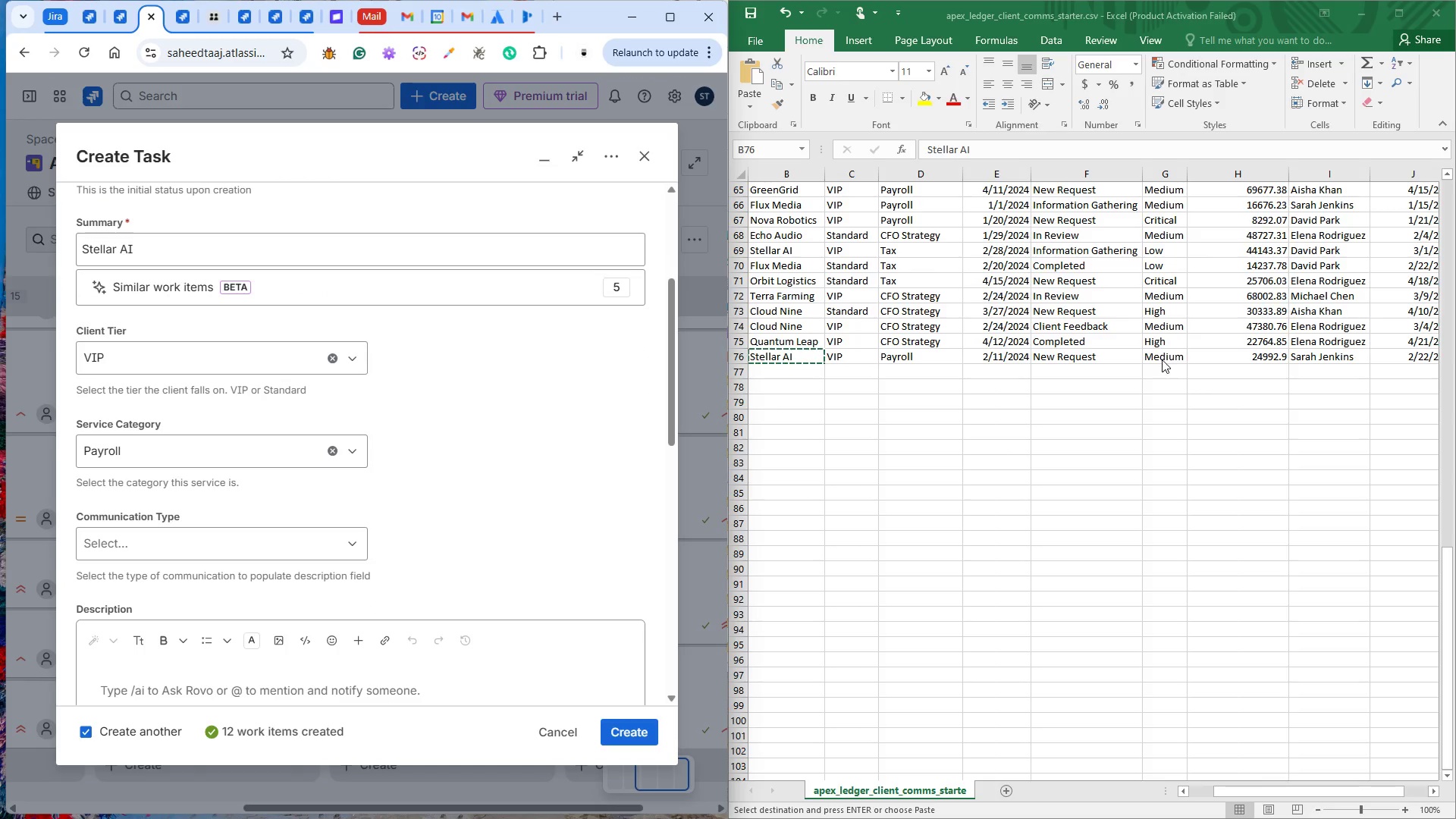 
wait(5.14)
 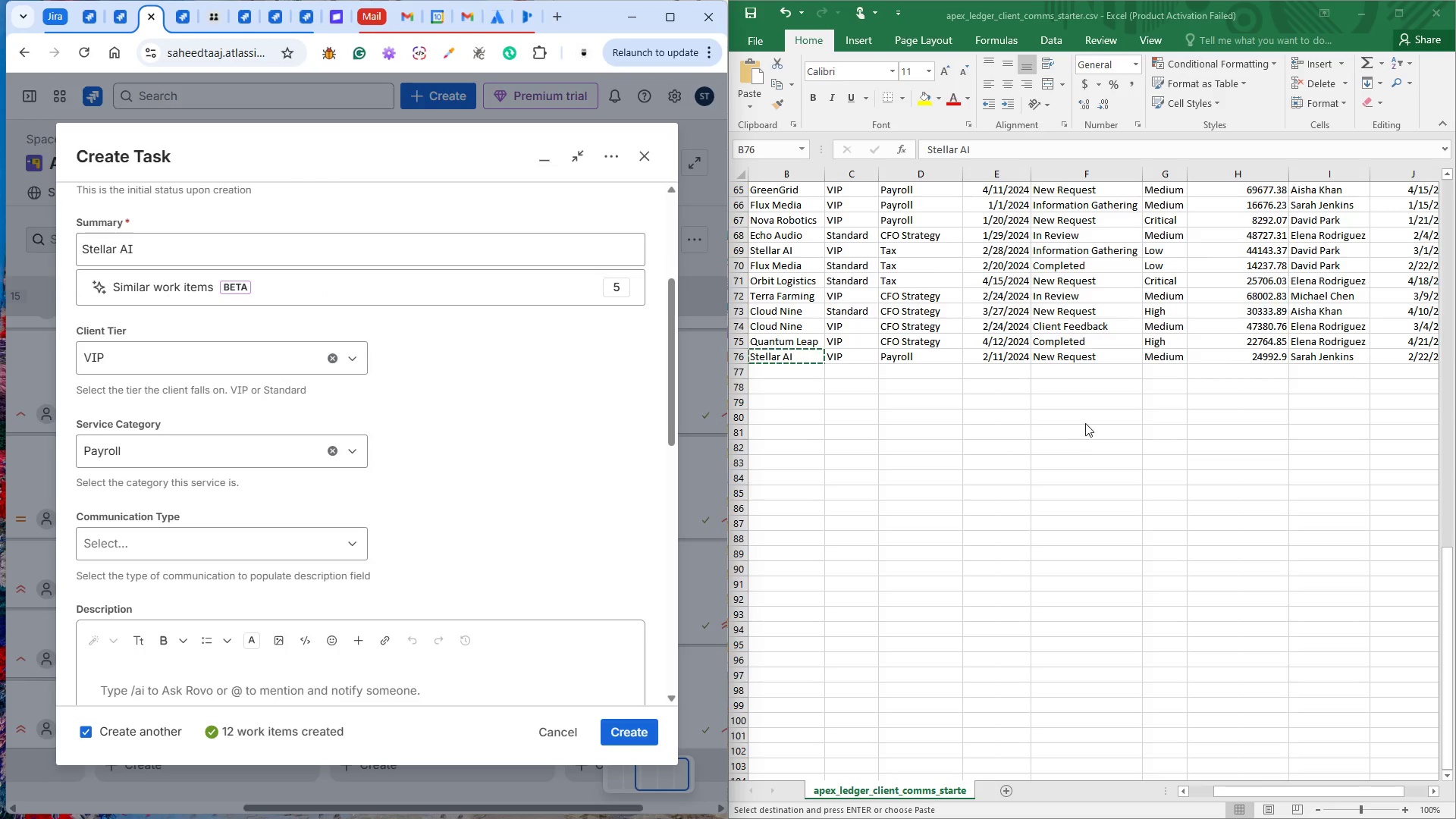 
double_click([1258, 357])
 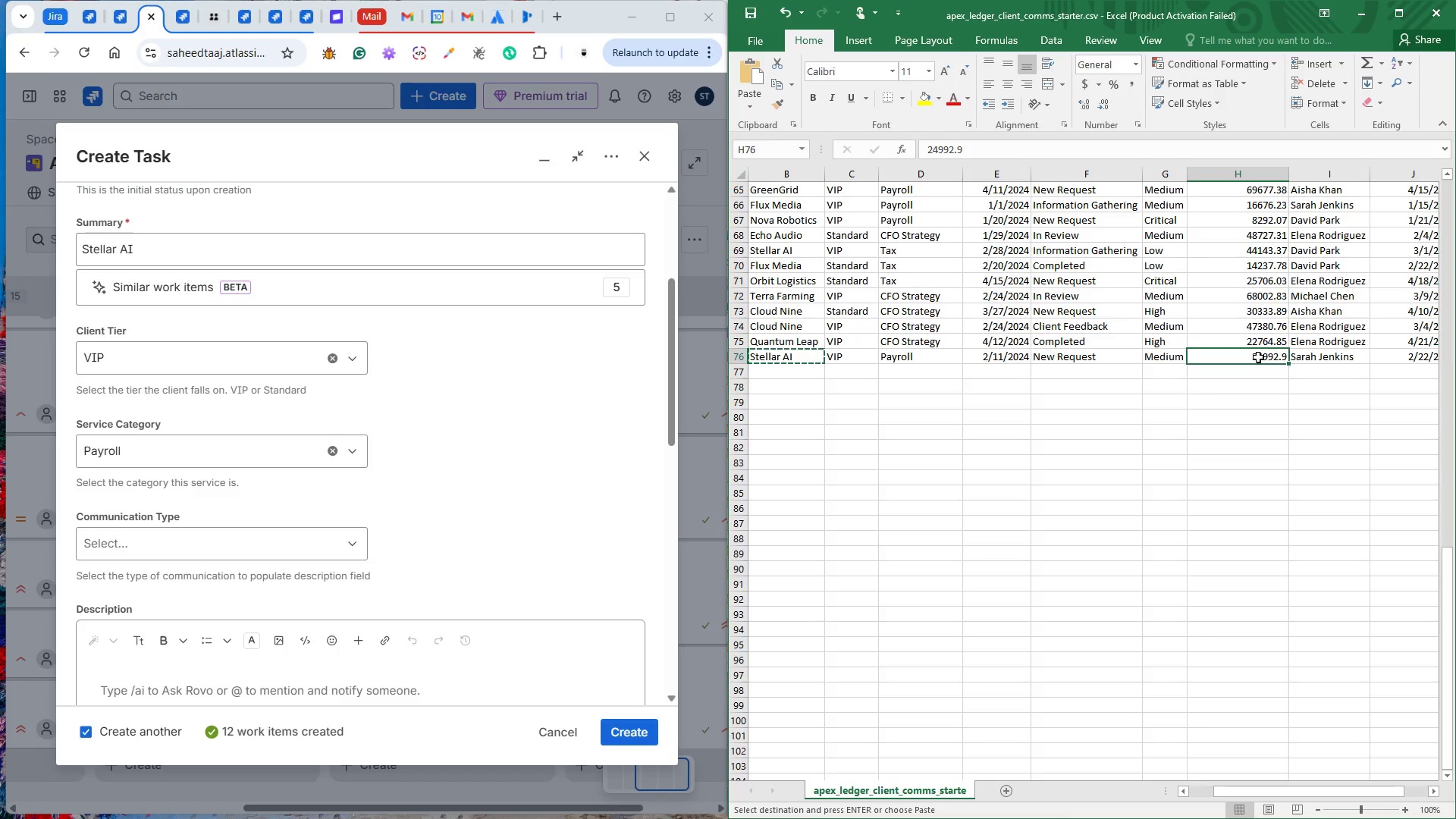 
key(Control+C)
 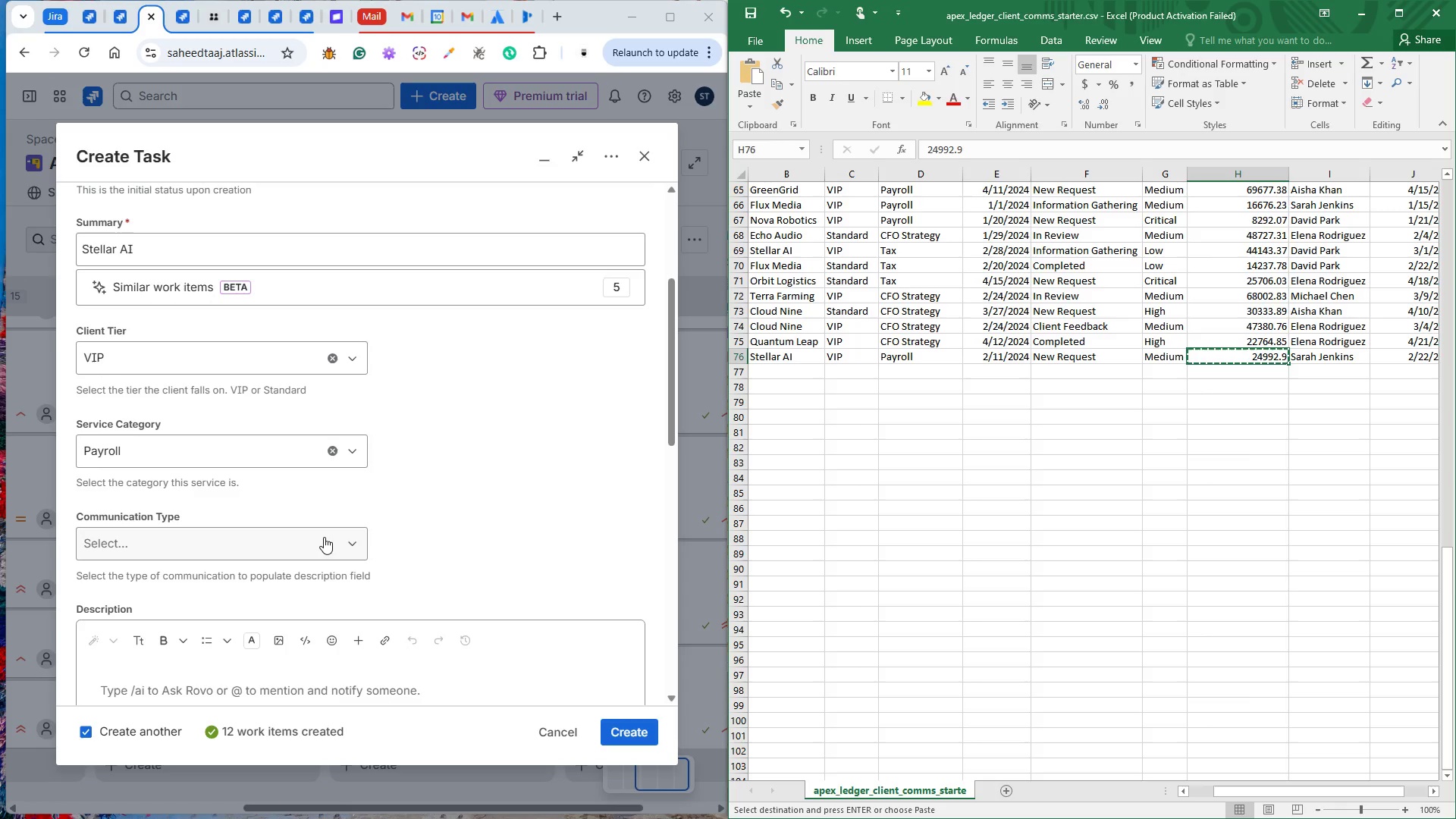 
wait(15.14)
 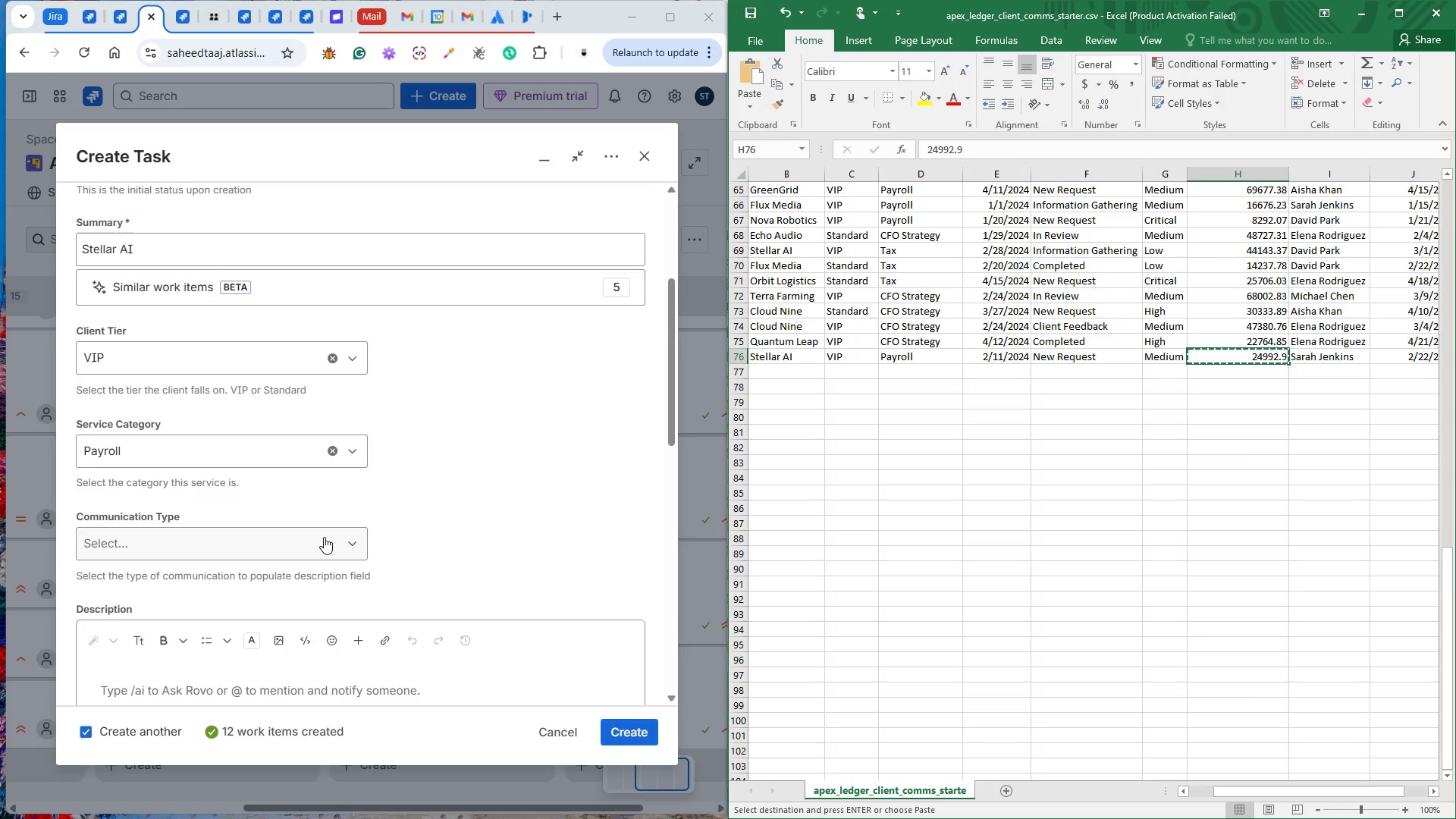 
left_click([314, 543])
 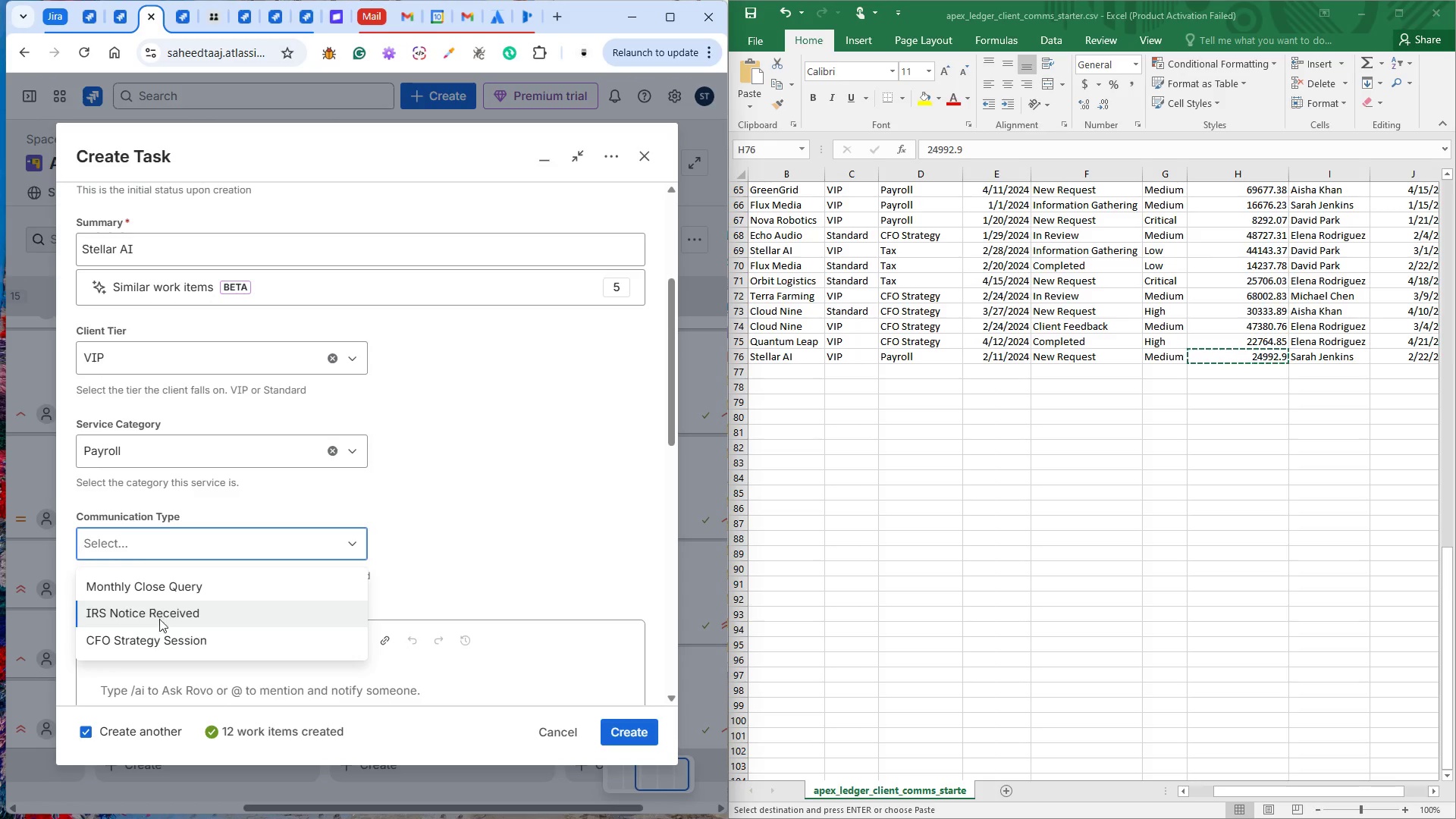 
left_click([165, 633])
 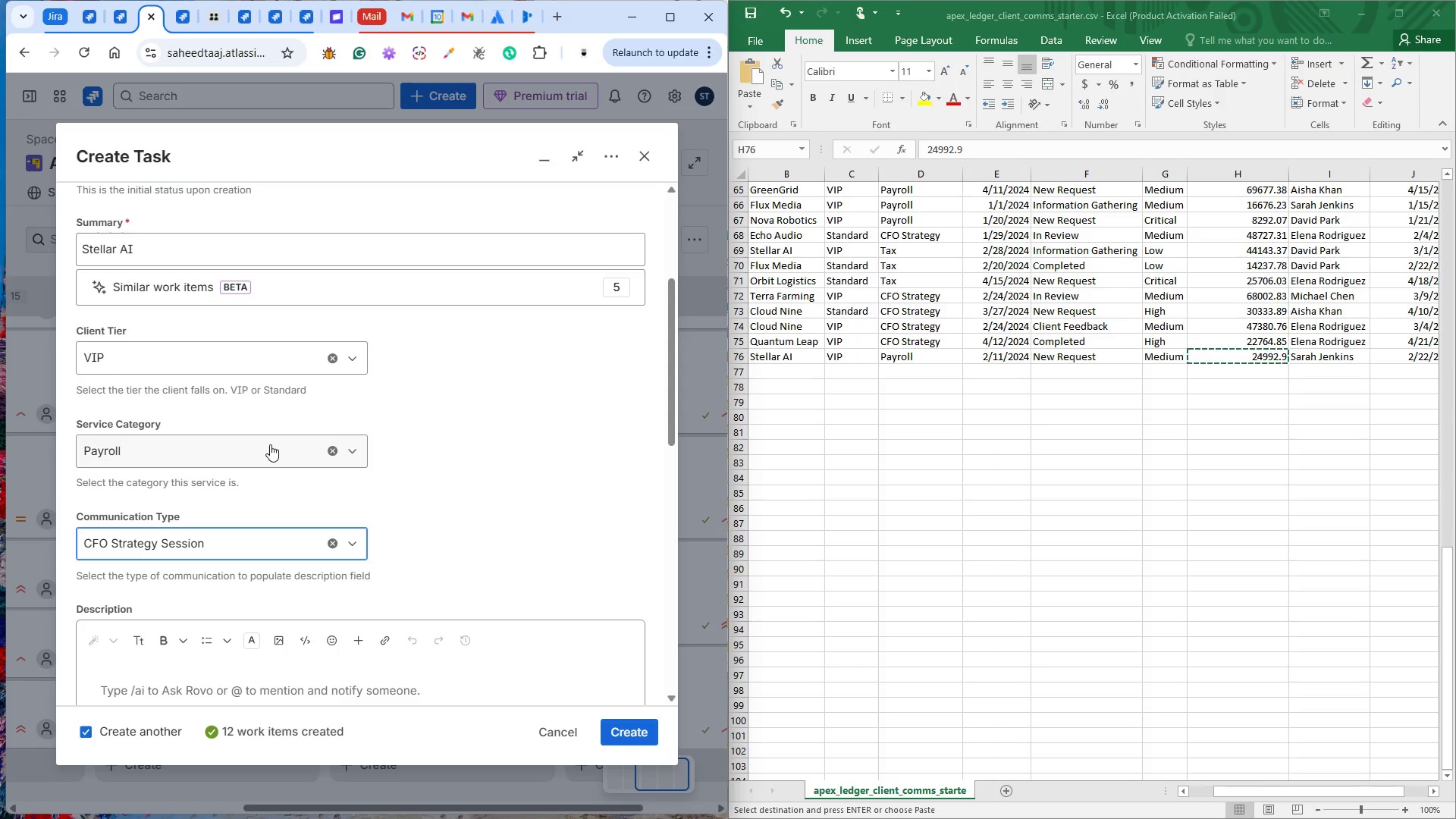 
left_click([459, 463])
 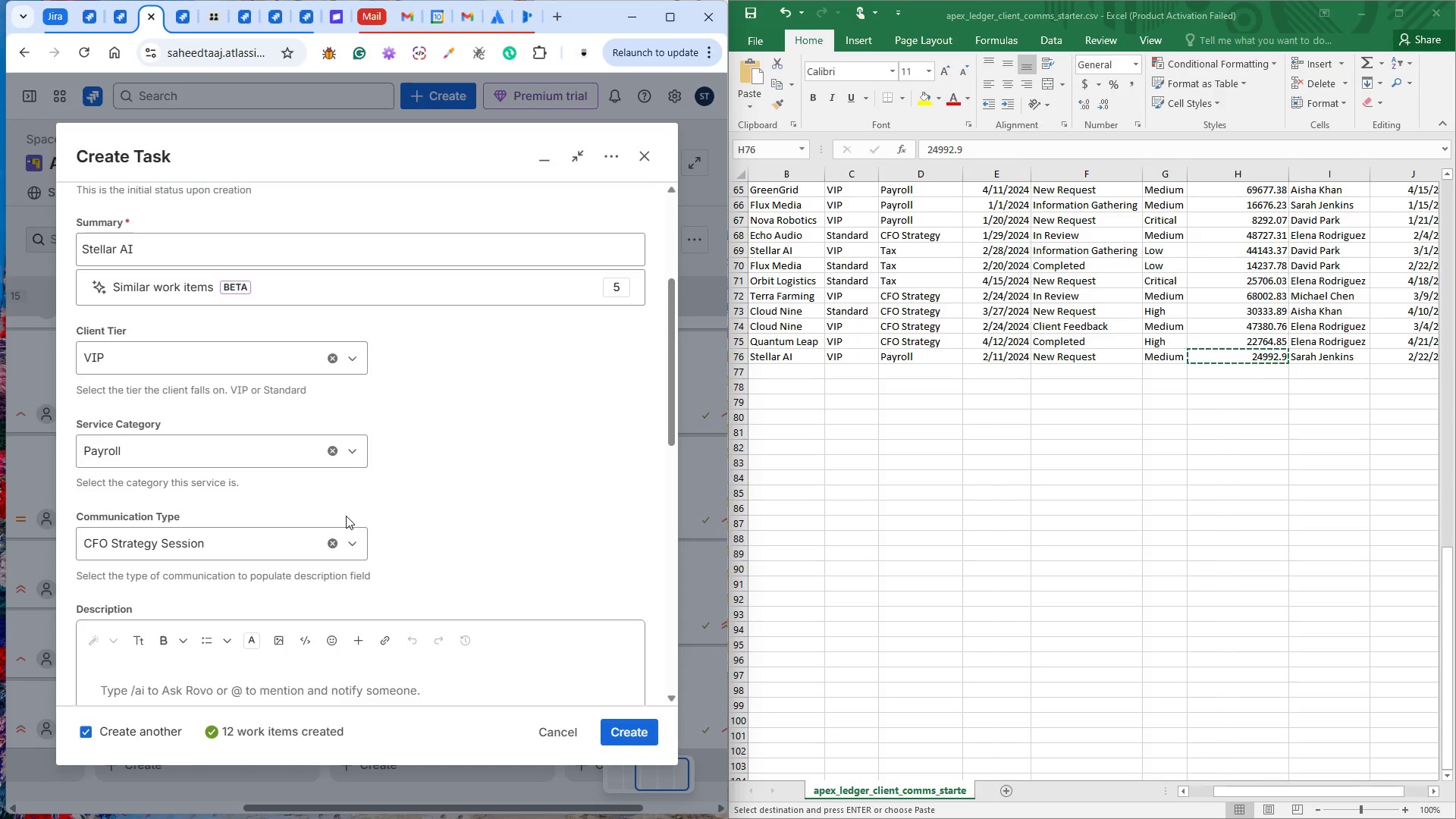 
scroll: coordinate [257, 516], scroll_direction: down, amount: 5.0
 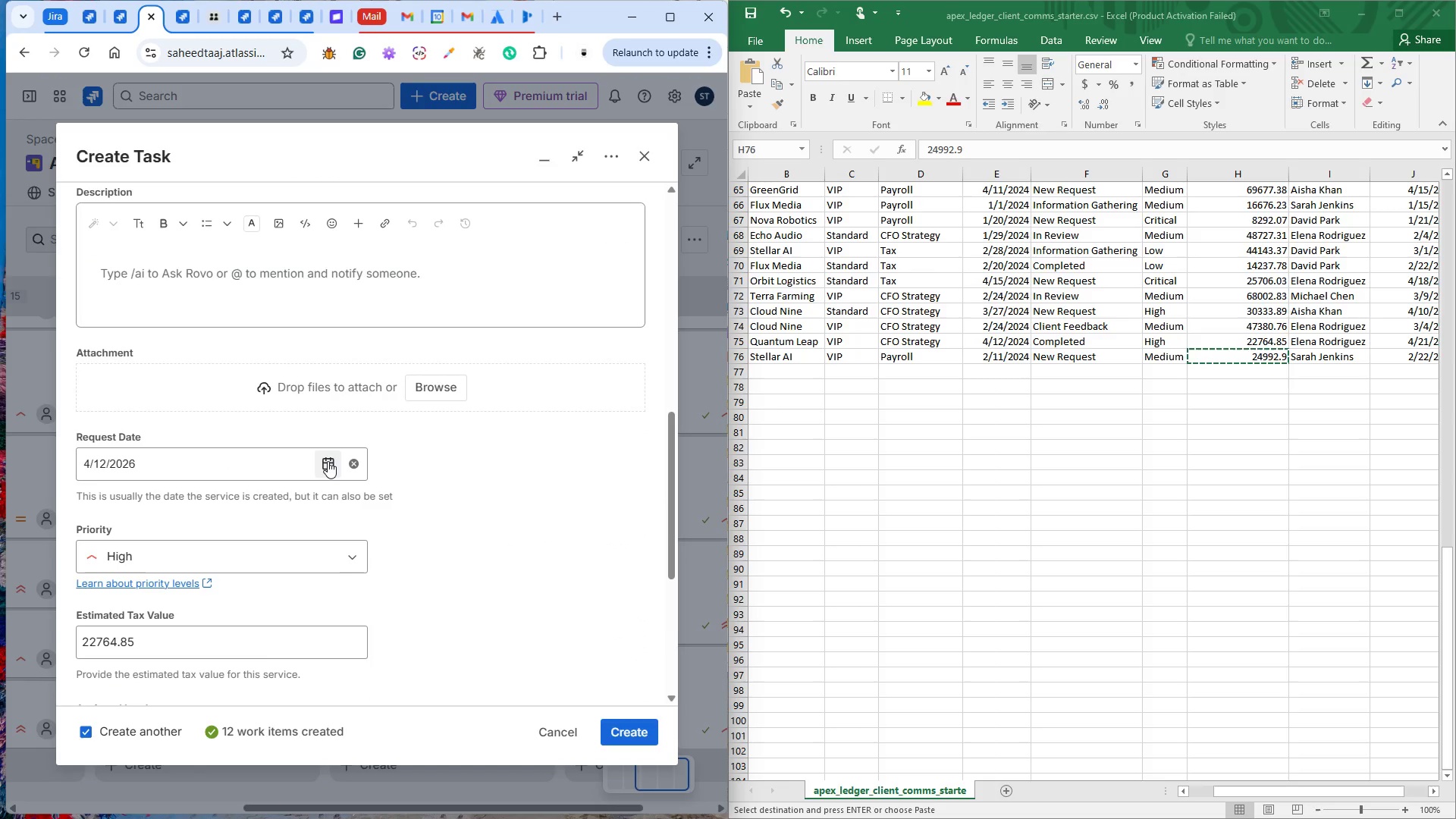 
wait(6.64)
 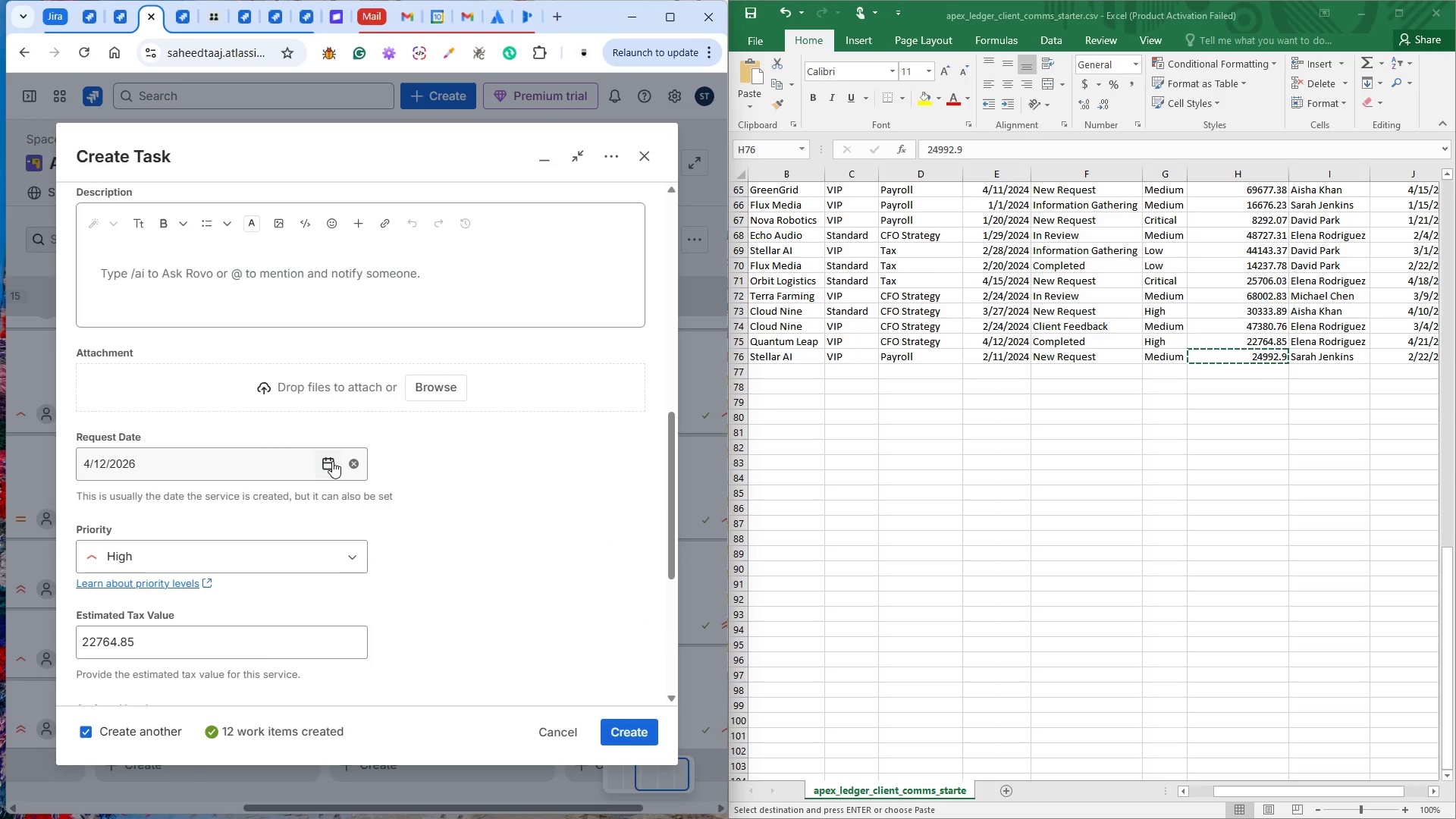 
left_click([328, 461])
 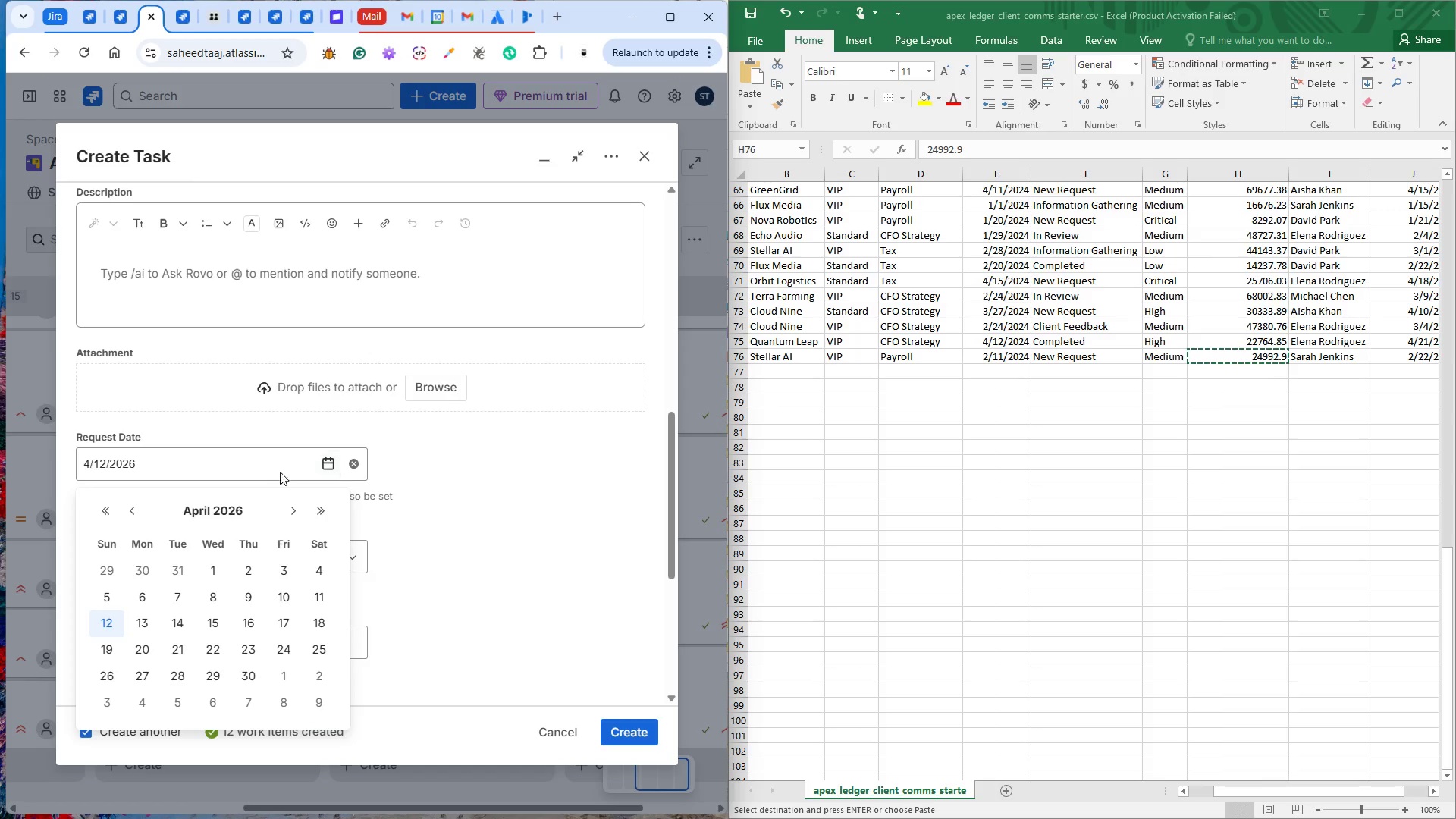 
left_click([135, 508])
 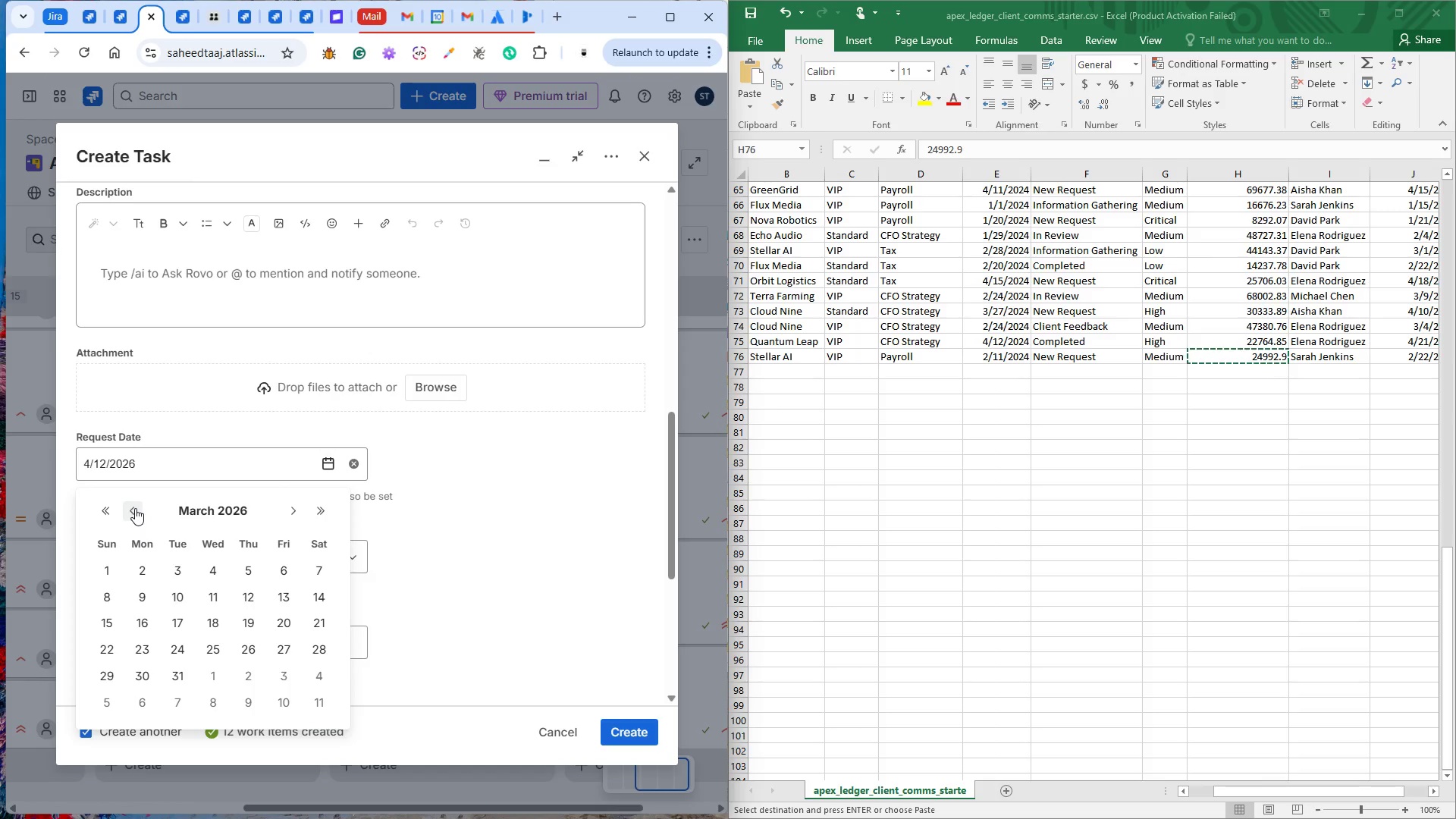 
left_click([135, 508])
 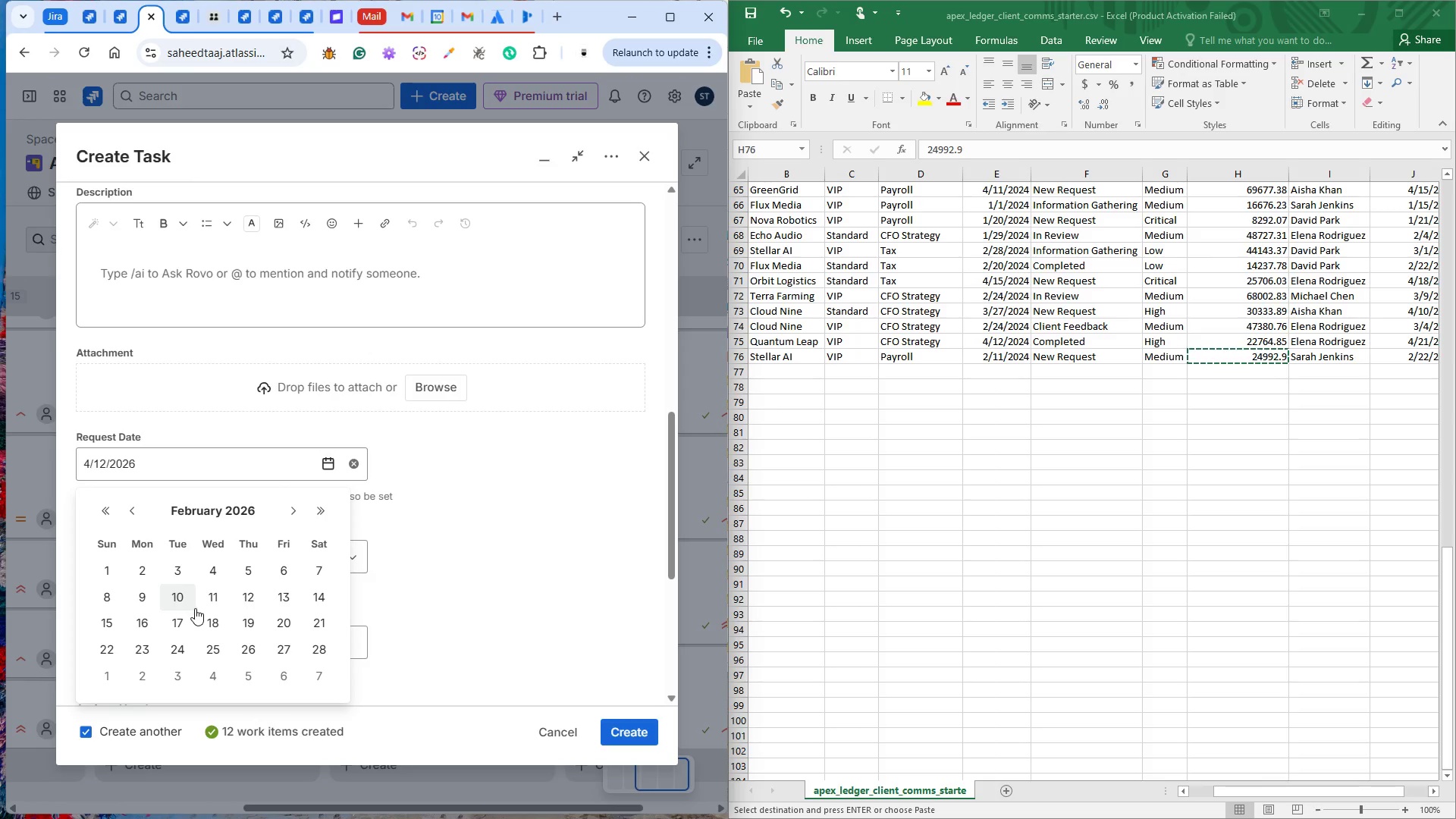 
left_click([215, 594])
 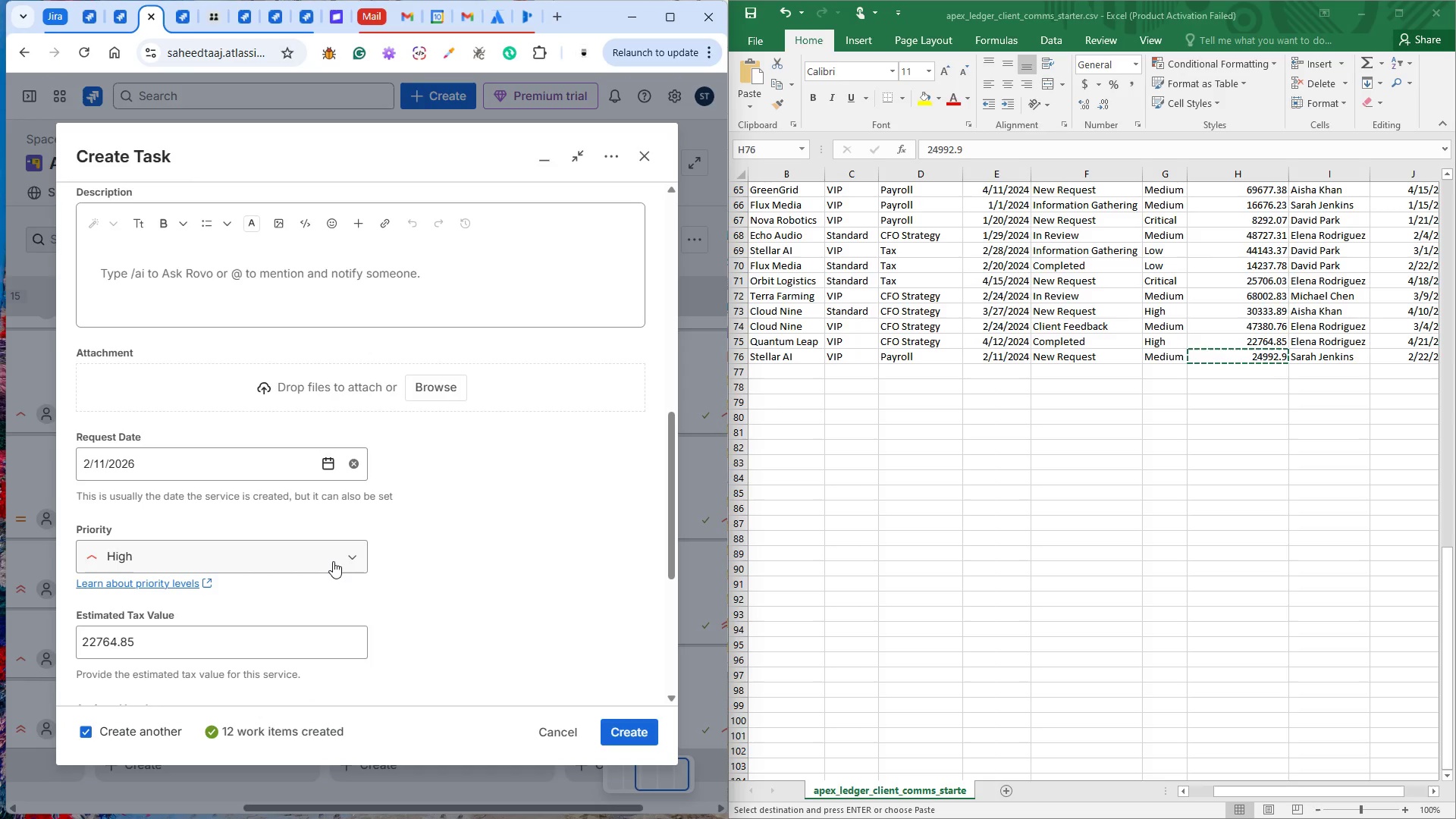 
left_click([332, 559])
 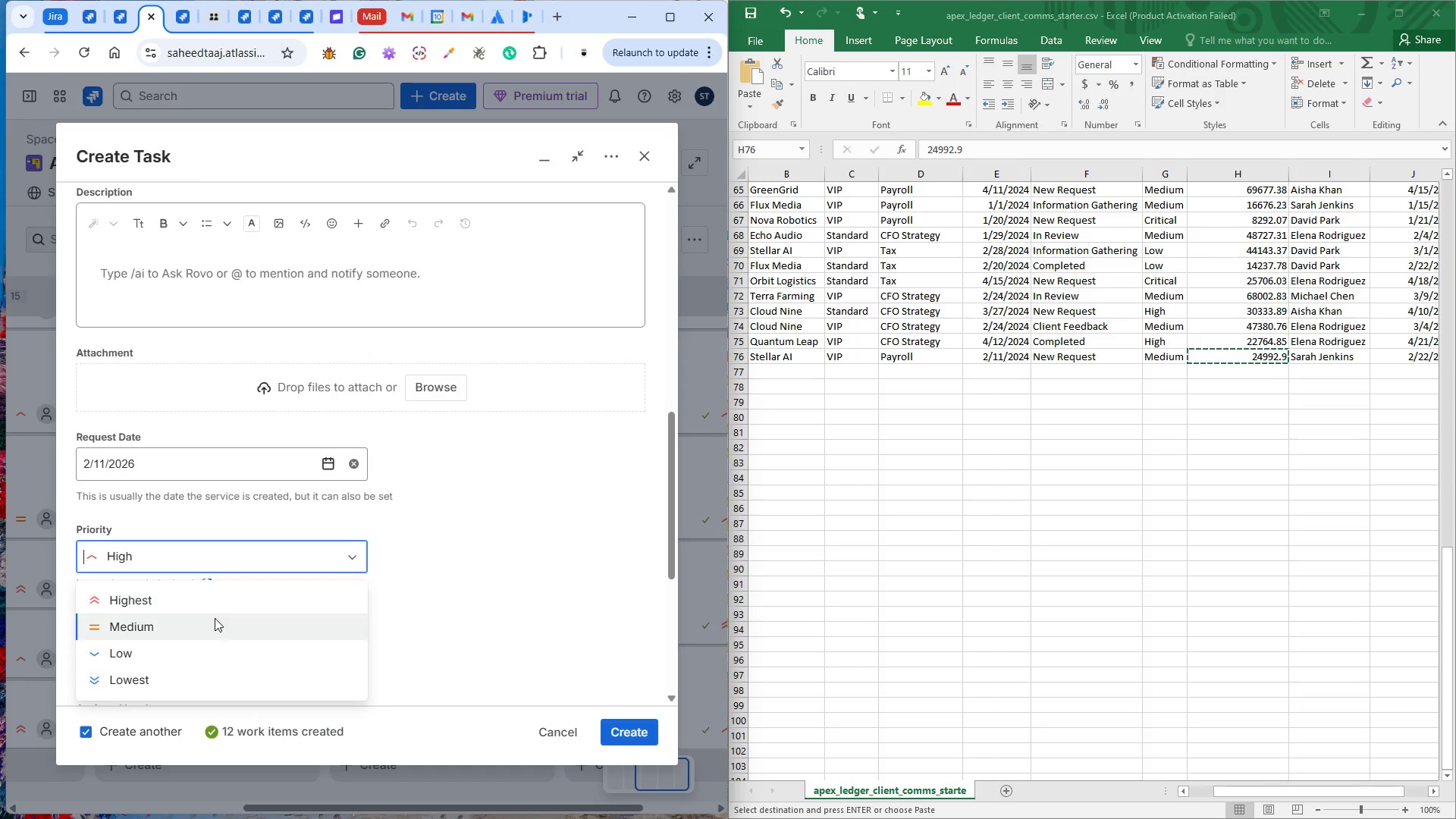 
left_click([196, 624])
 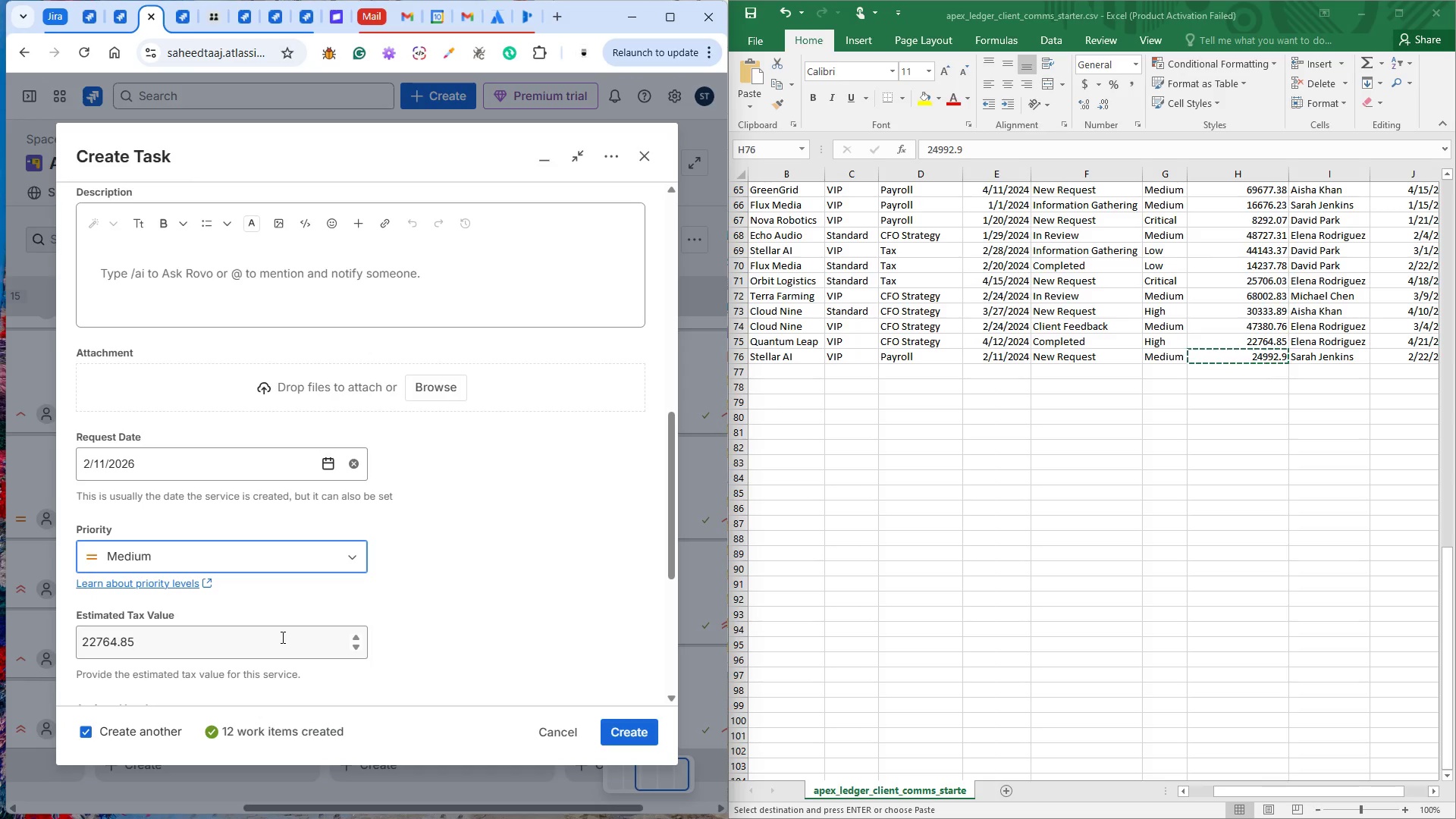 
left_click([272, 639])
 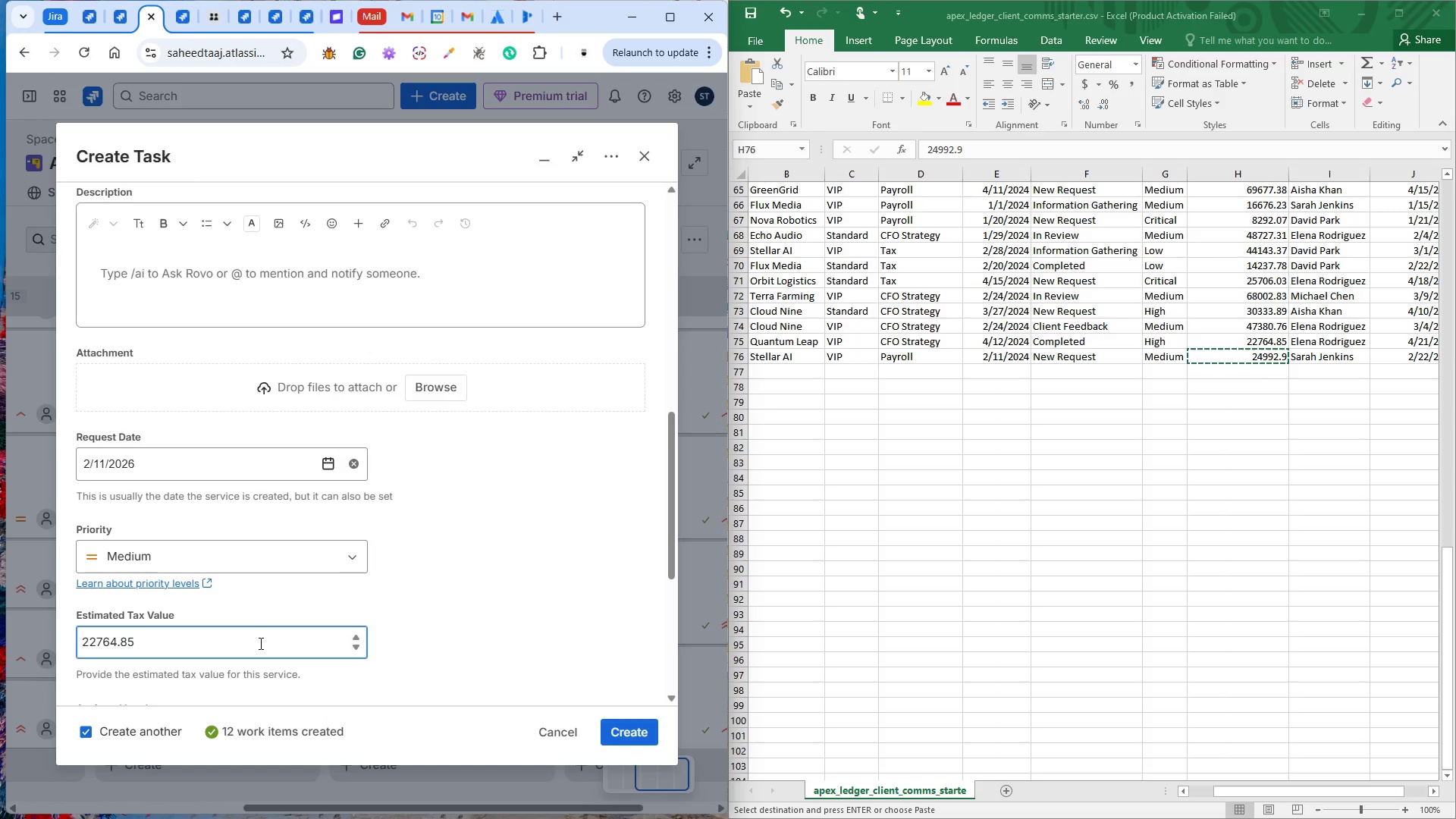 
double_click([259, 643])
 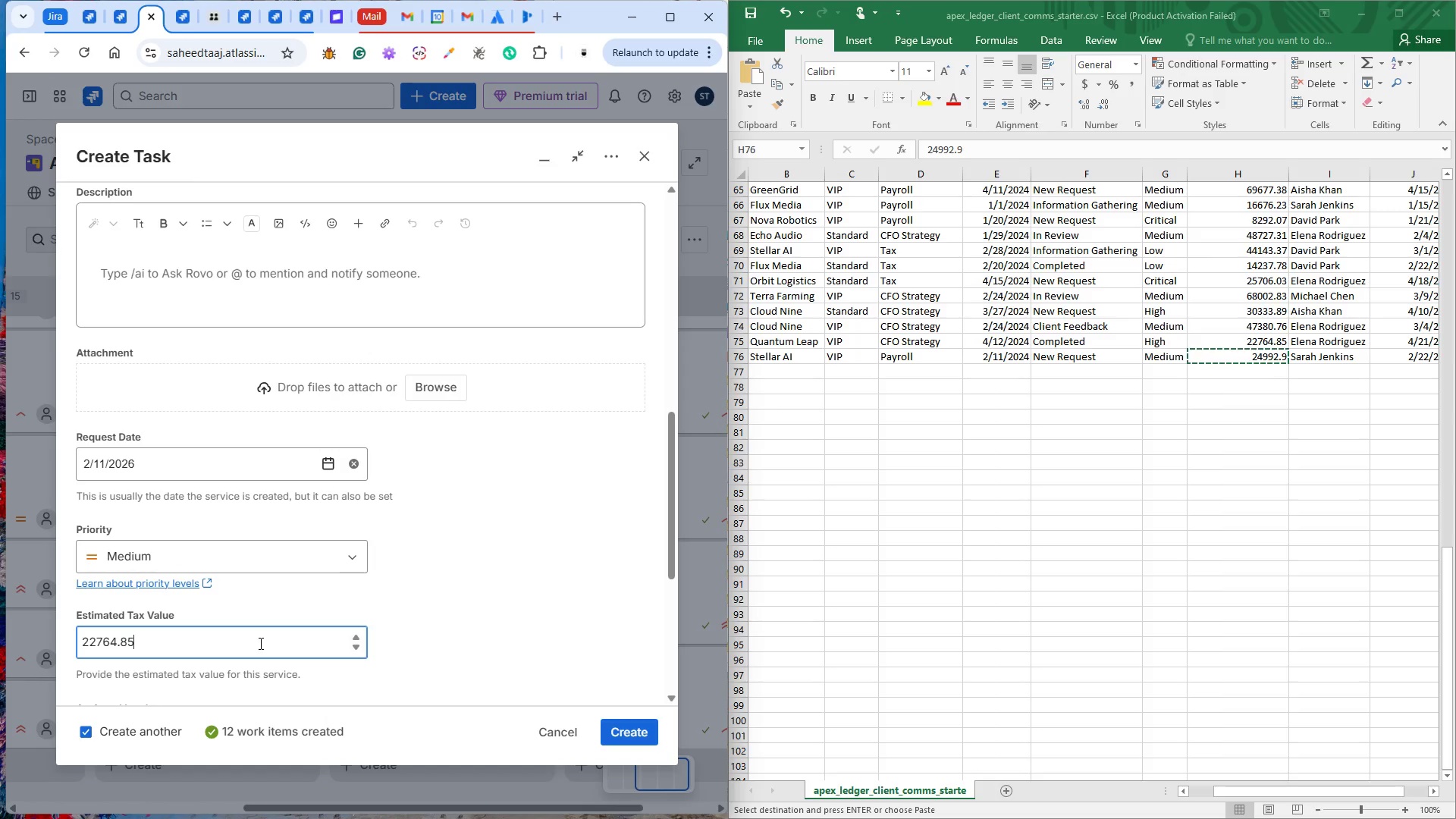 
triple_click([259, 643])
 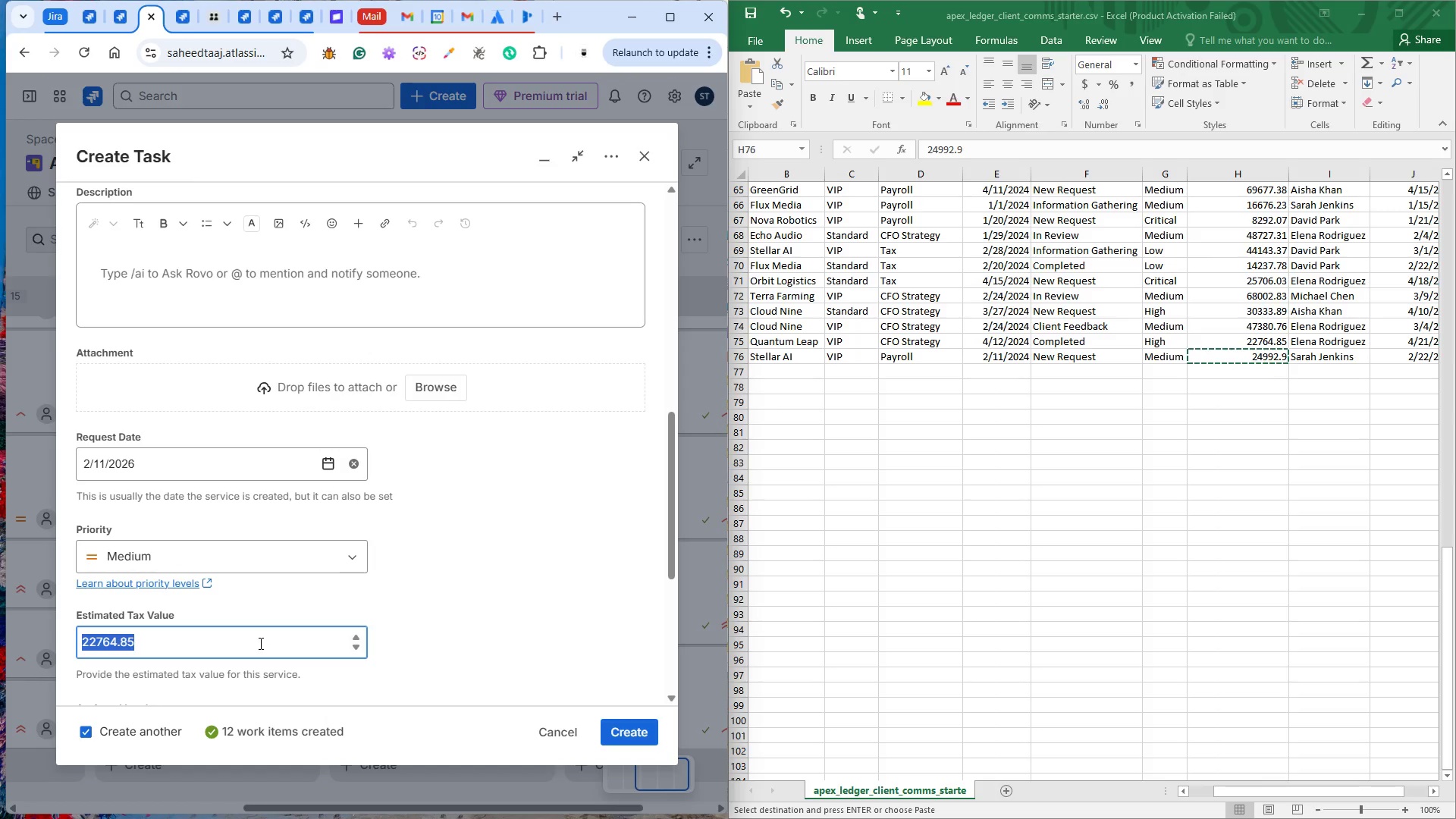 
key(Control+V)
 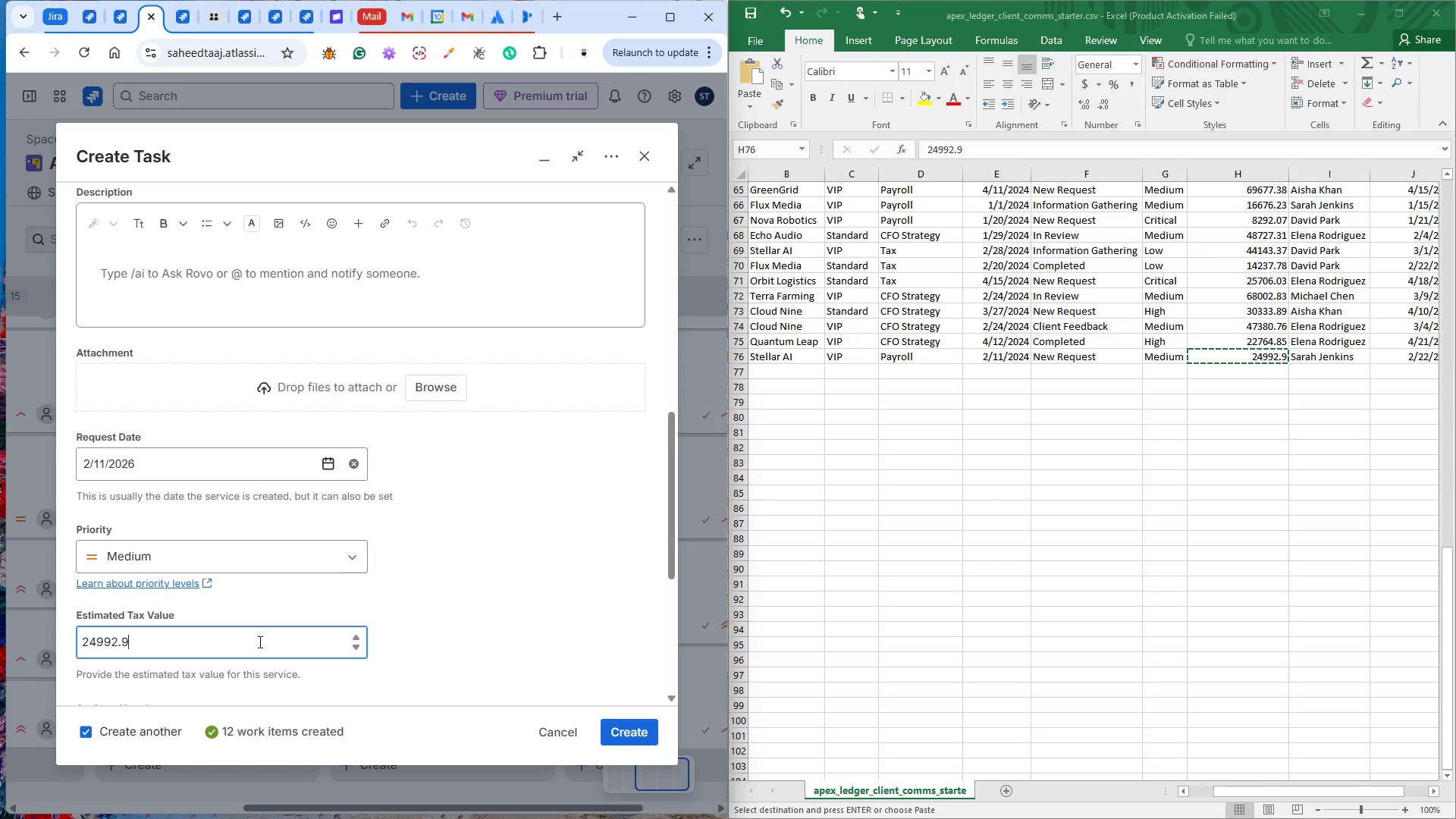 
scroll: coordinate [259, 642], scroll_direction: down, amount: 3.0
 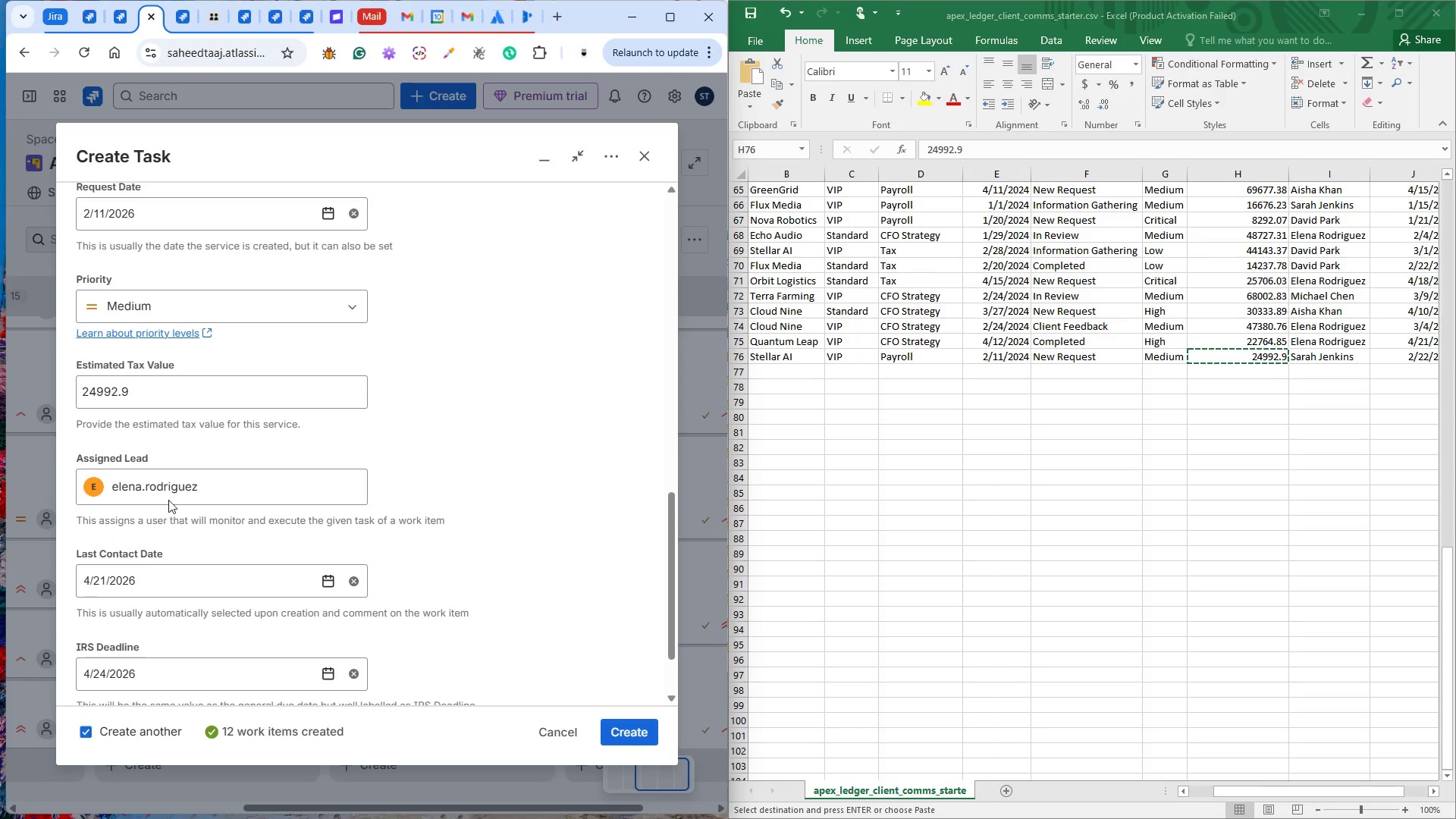 
left_click([169, 484])
 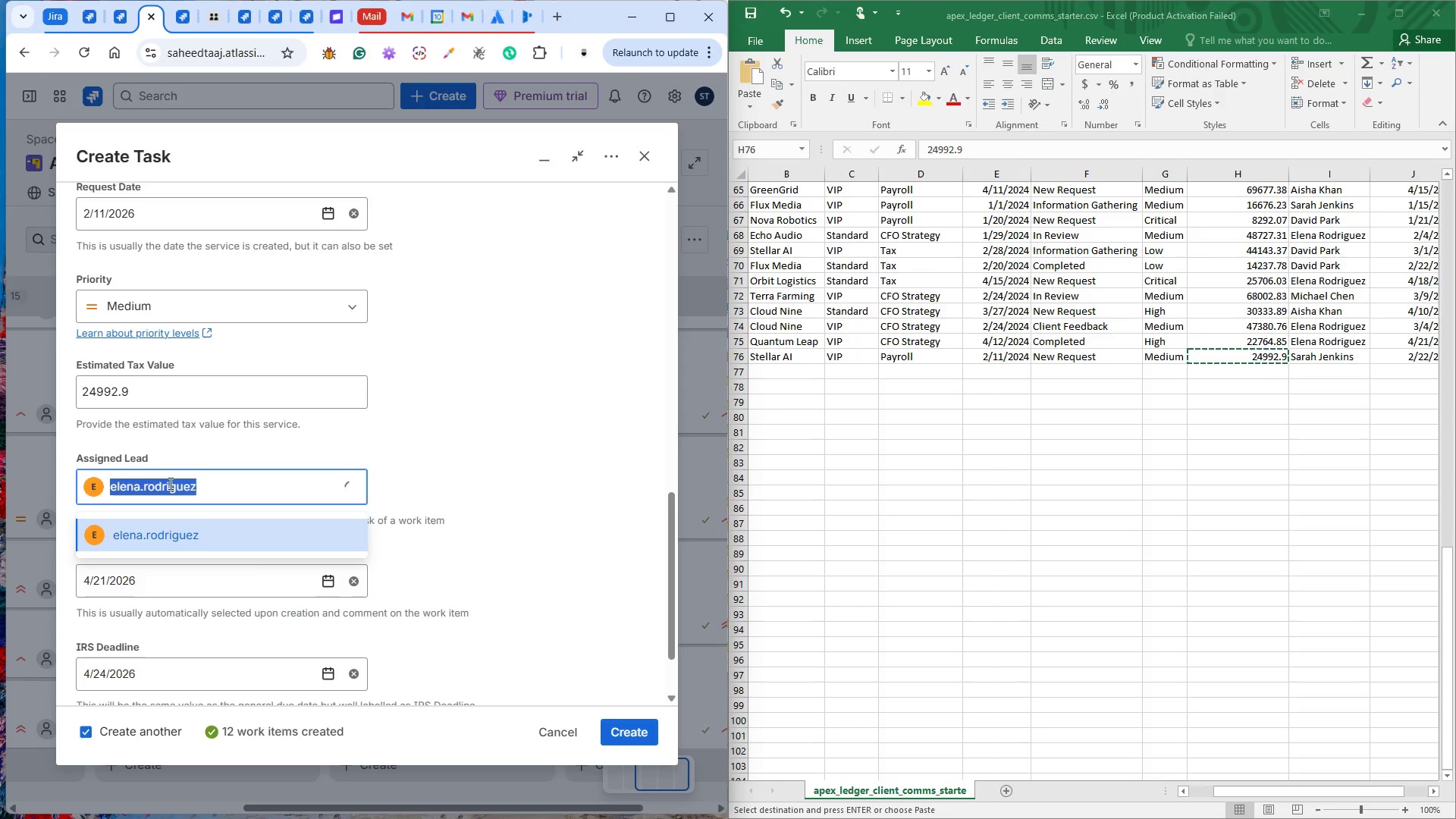 
type(sa)
 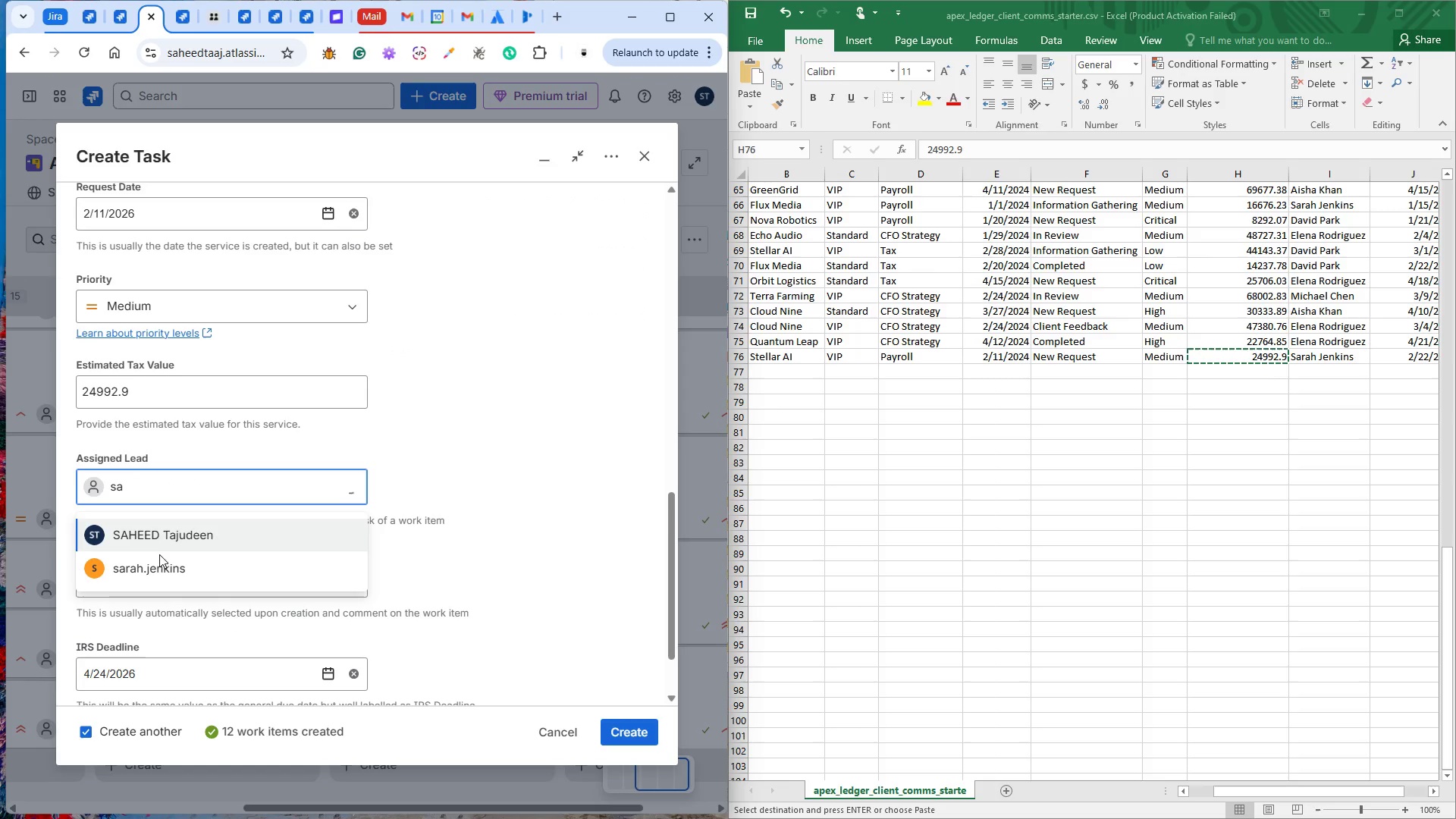 
left_click([155, 570])
 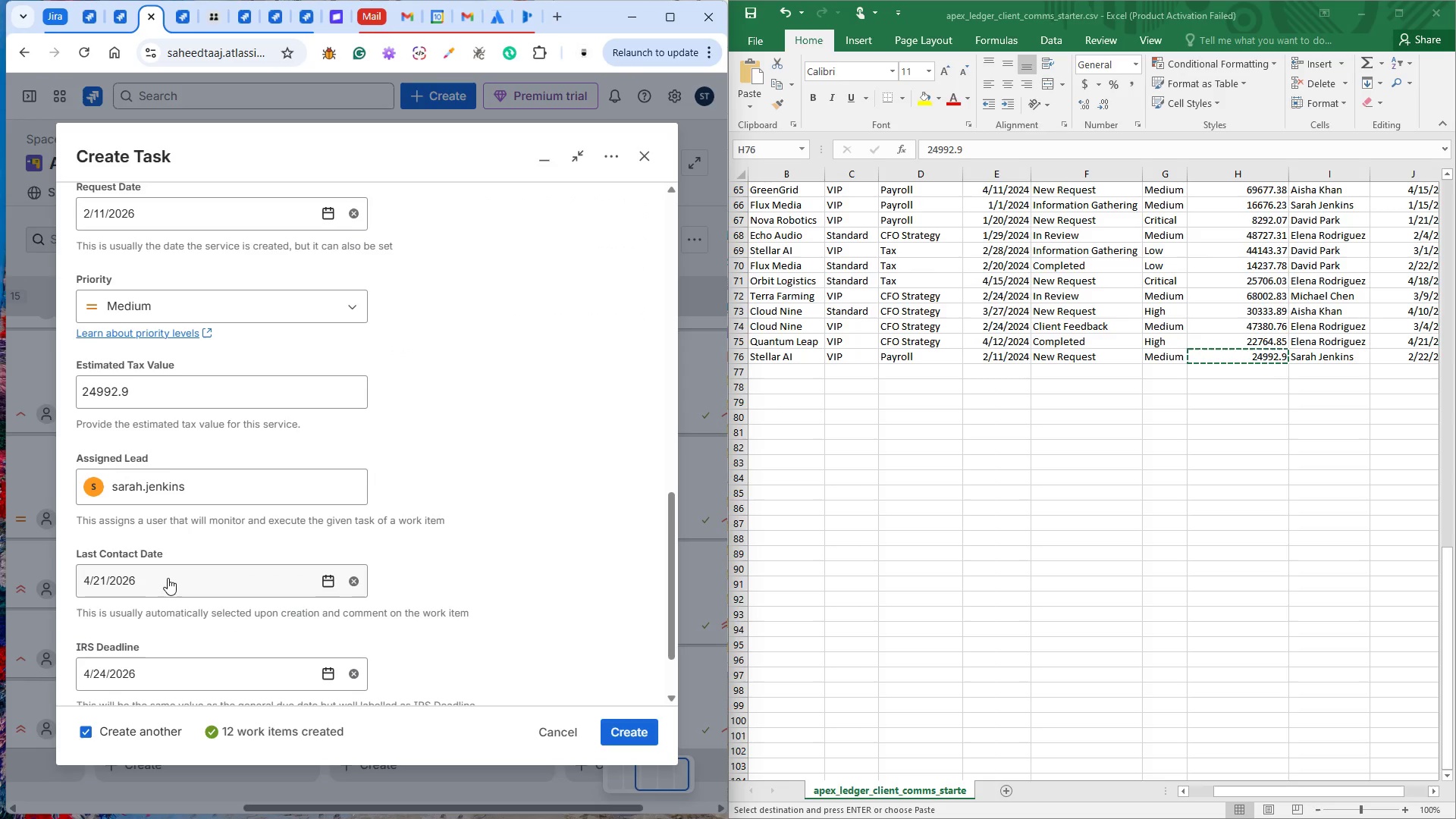 
left_click([168, 578])
 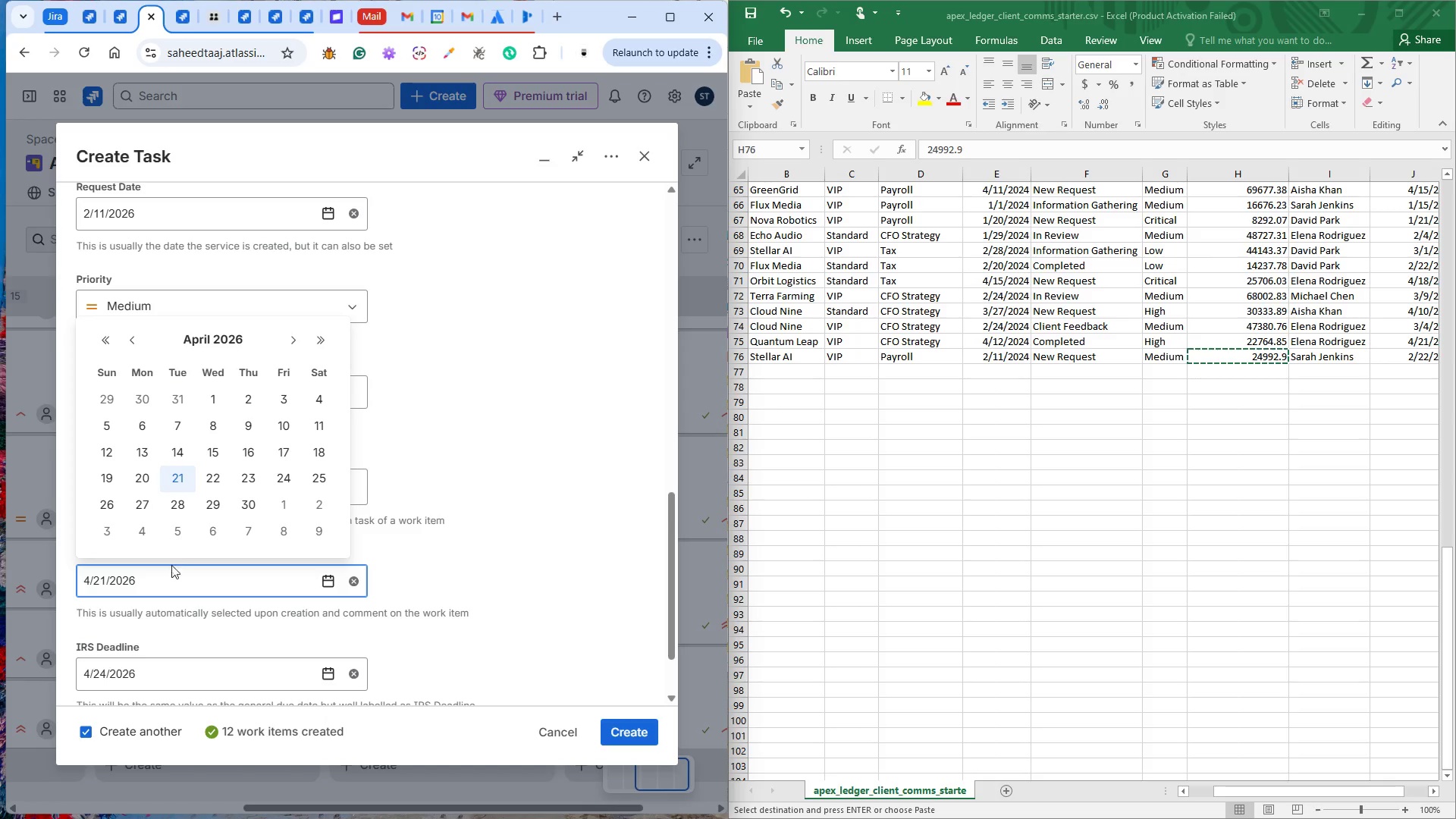 
left_click([138, 333])
 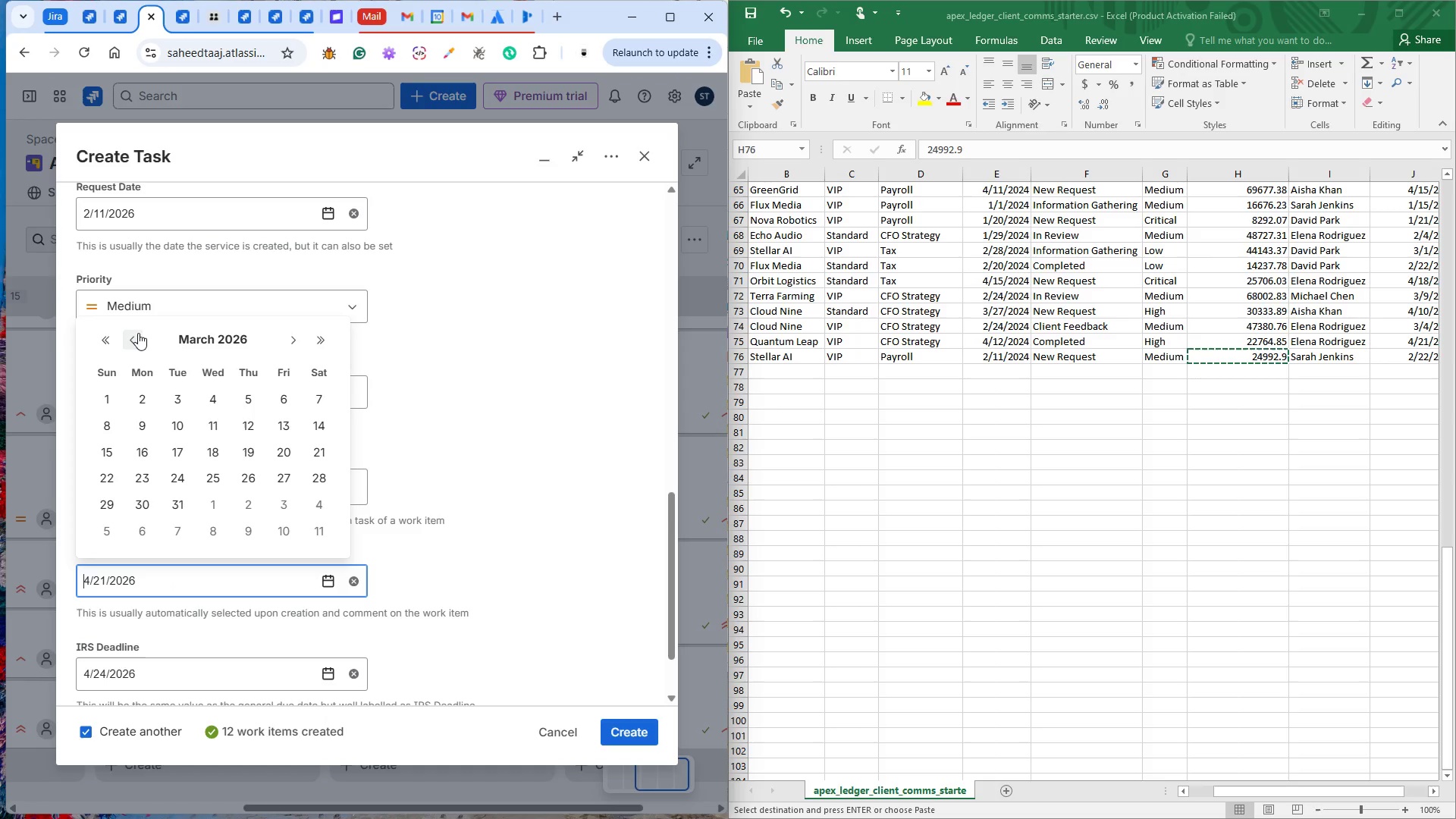 
left_click([138, 333])
 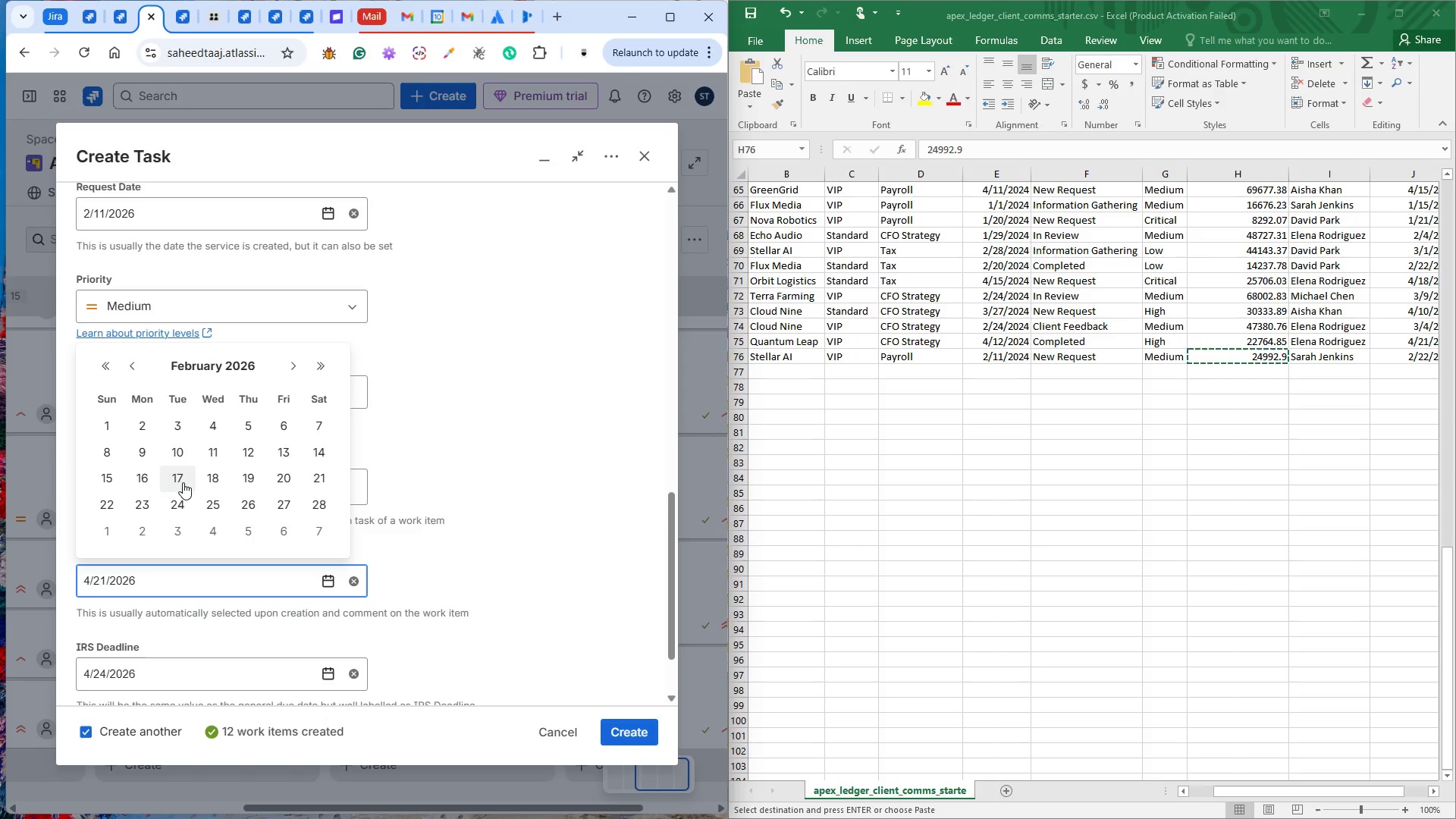 
left_click([110, 504])
 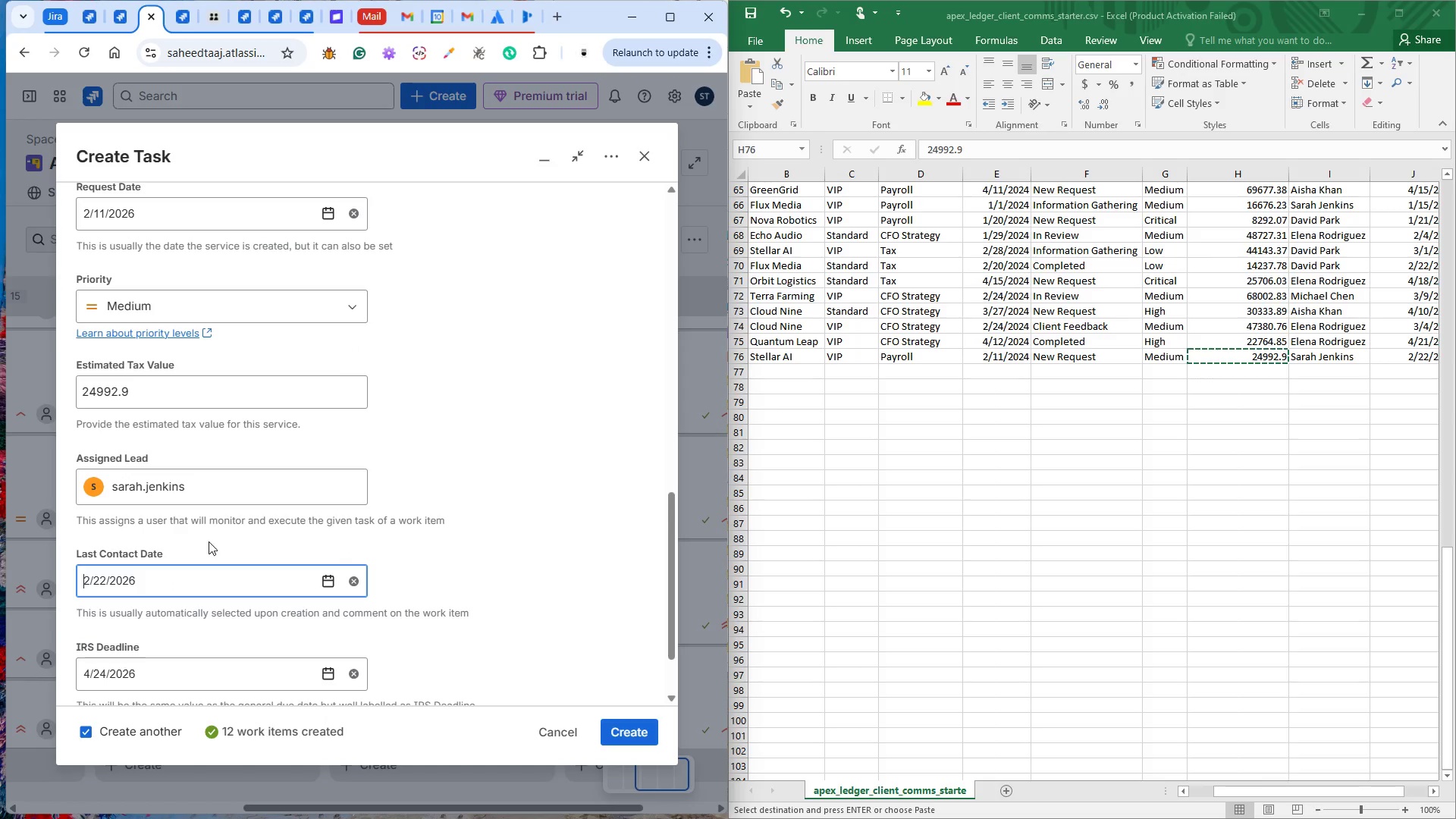 
scroll: coordinate [212, 579], scroll_direction: down, amount: 2.0
 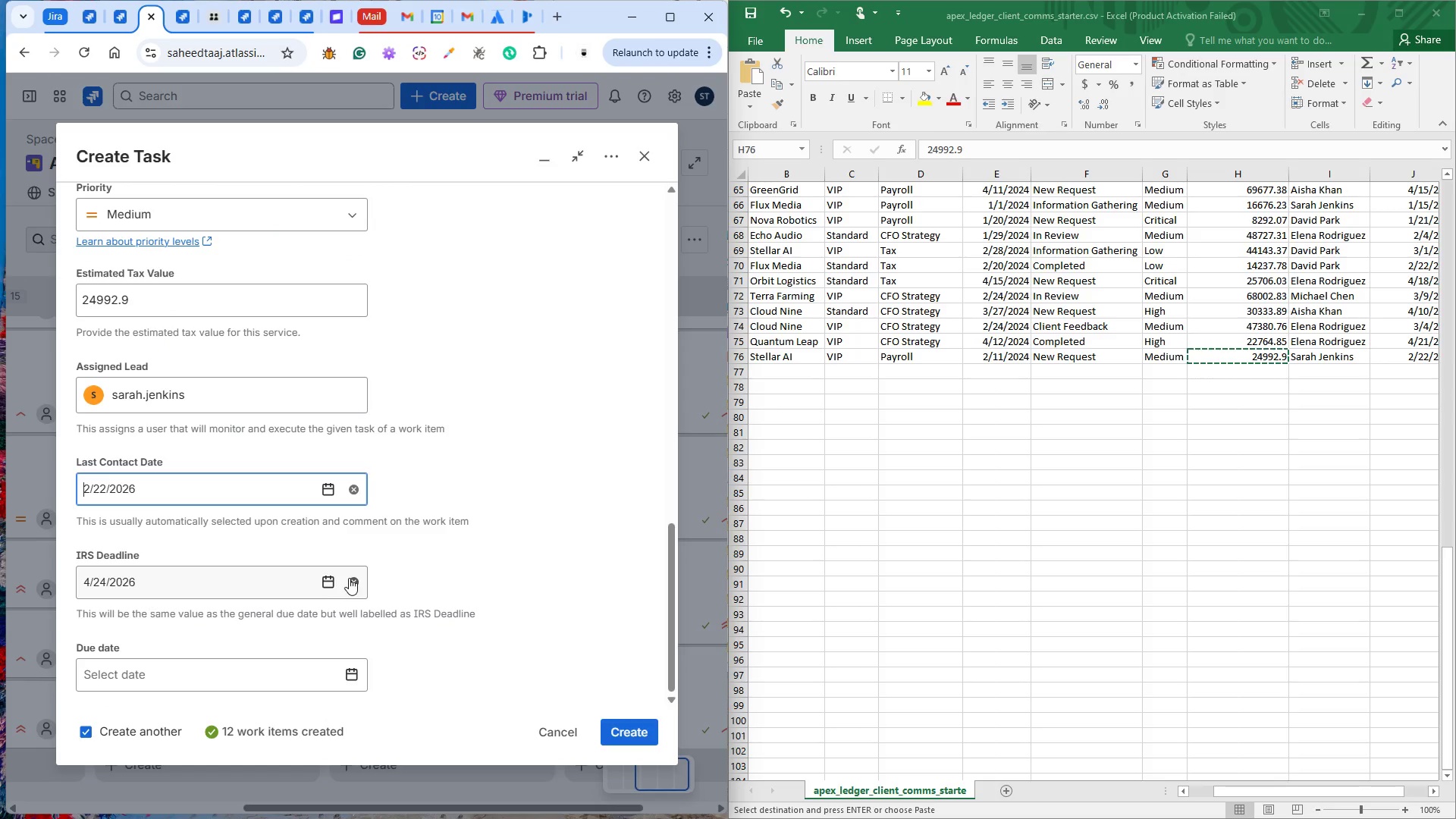 
left_click([350, 578])
 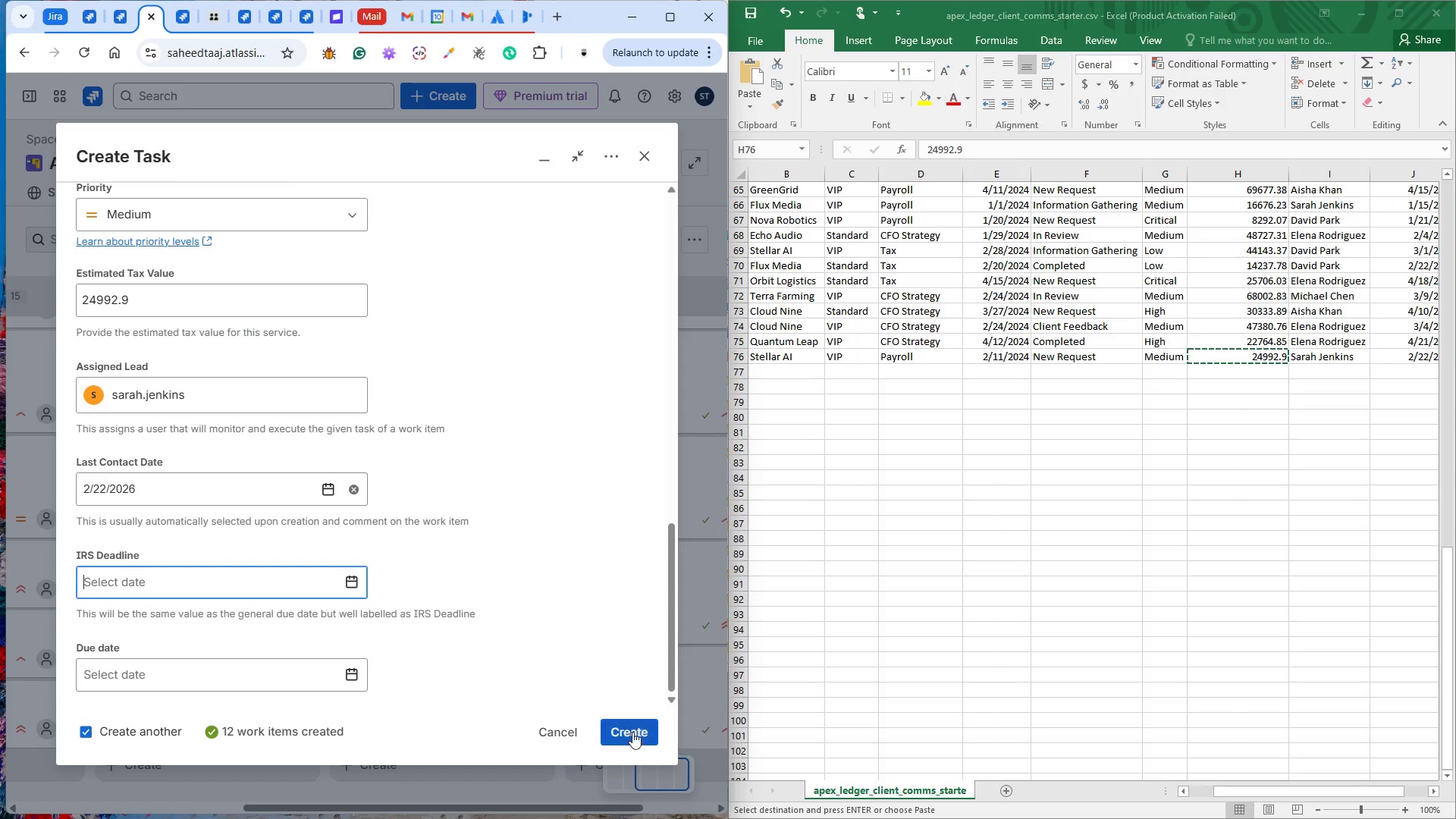 
left_click([632, 727])
 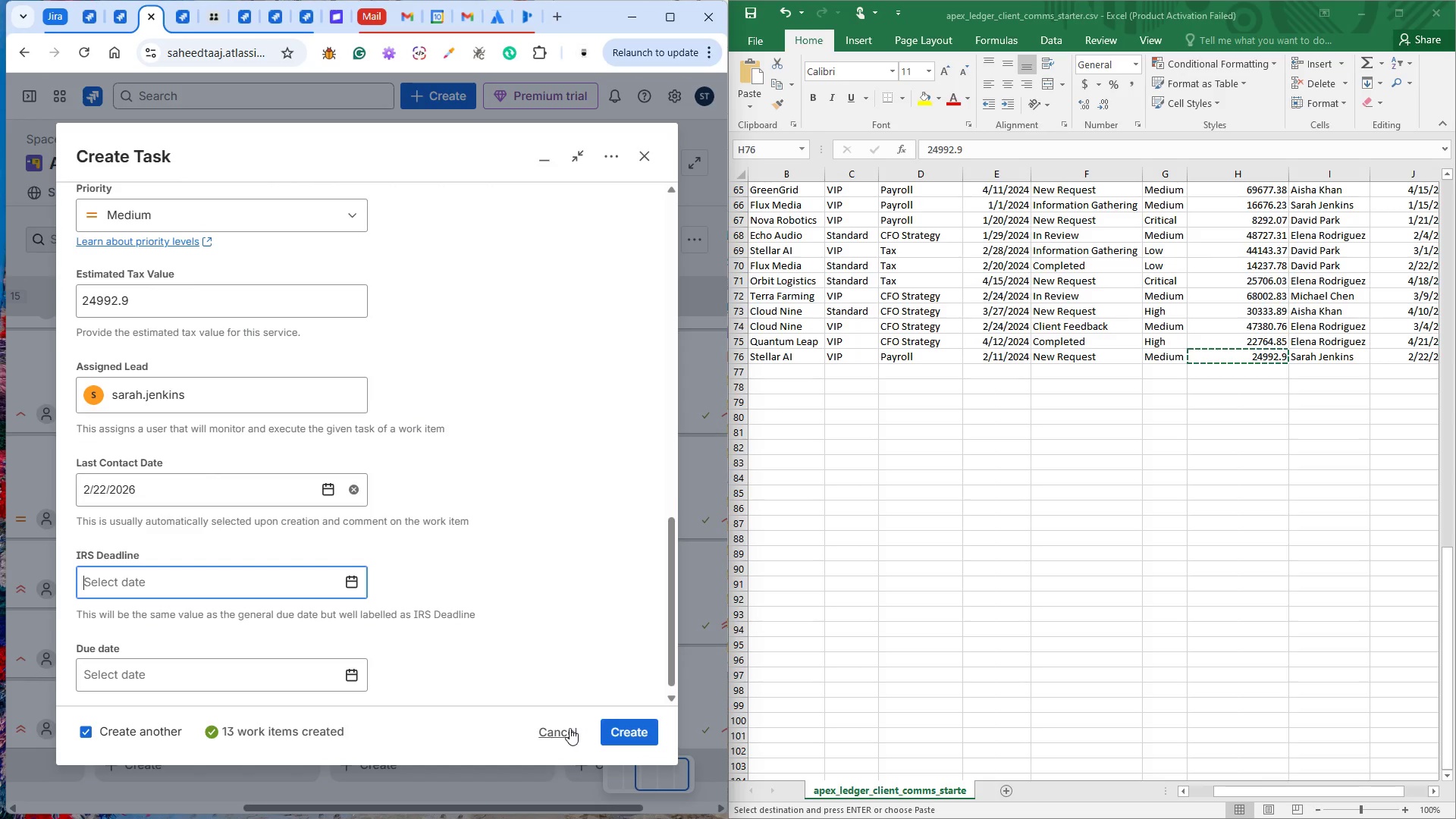 
left_click([563, 732])
 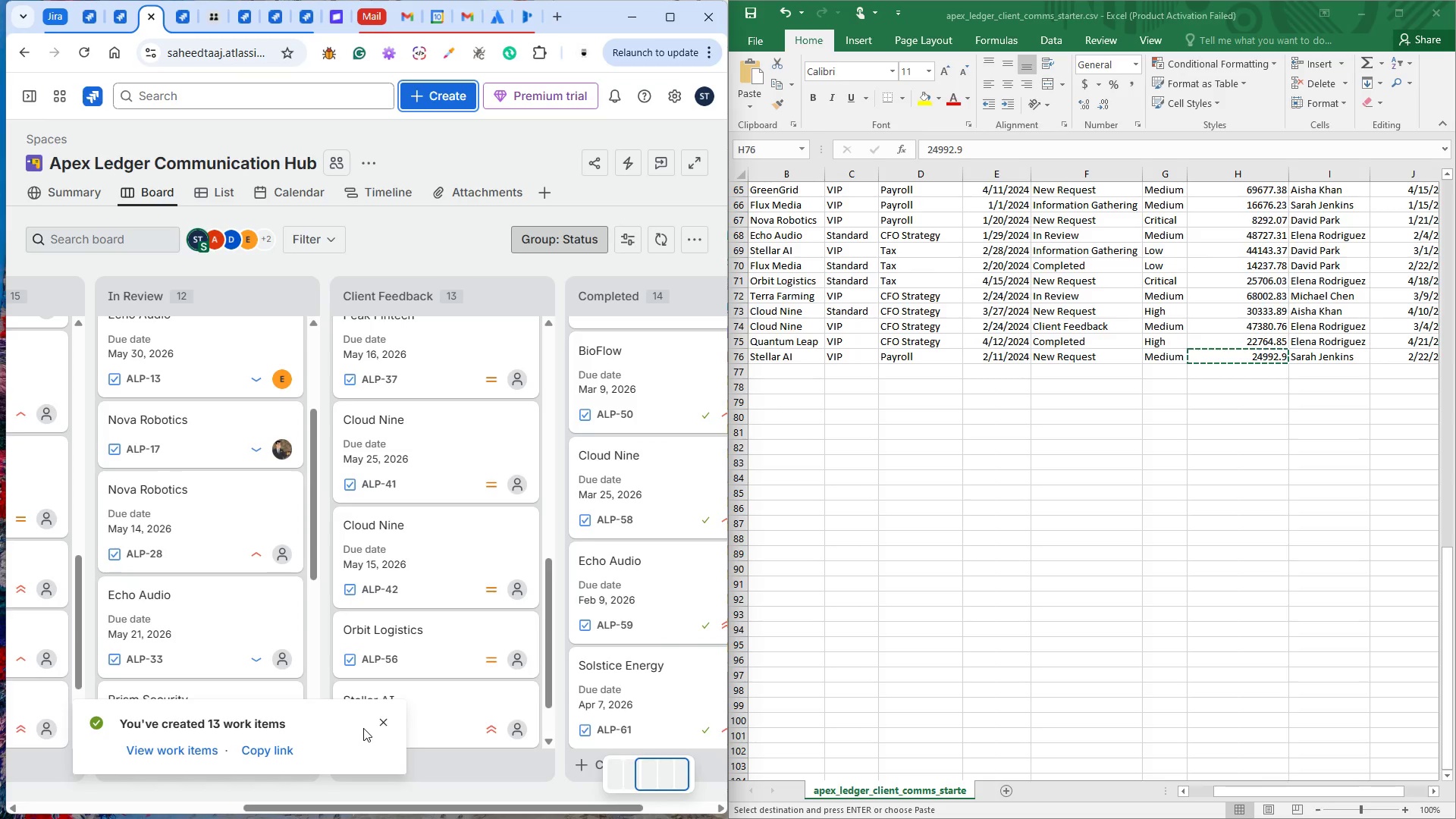 
left_click([382, 724])
 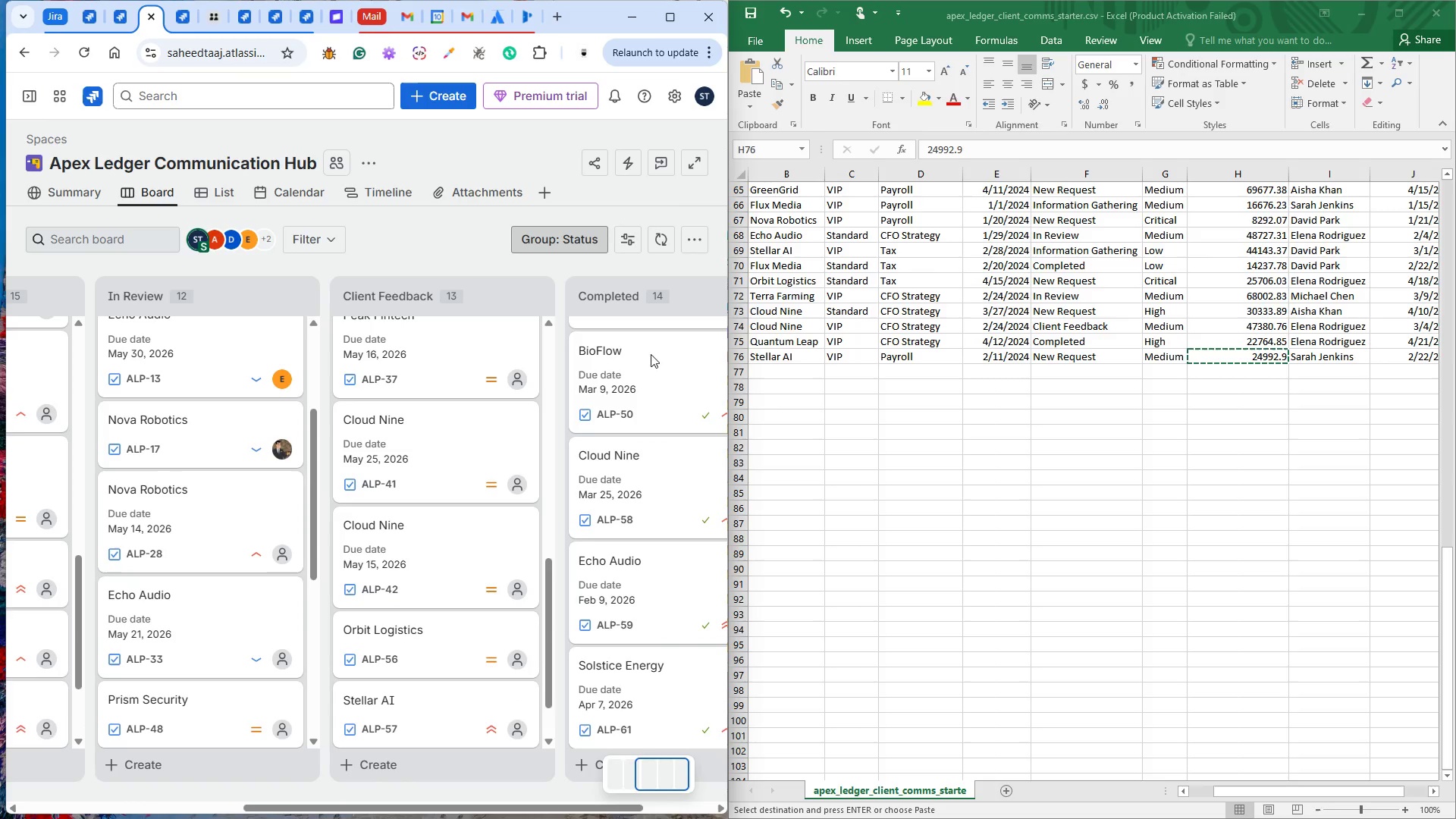 
left_click([681, 18])
 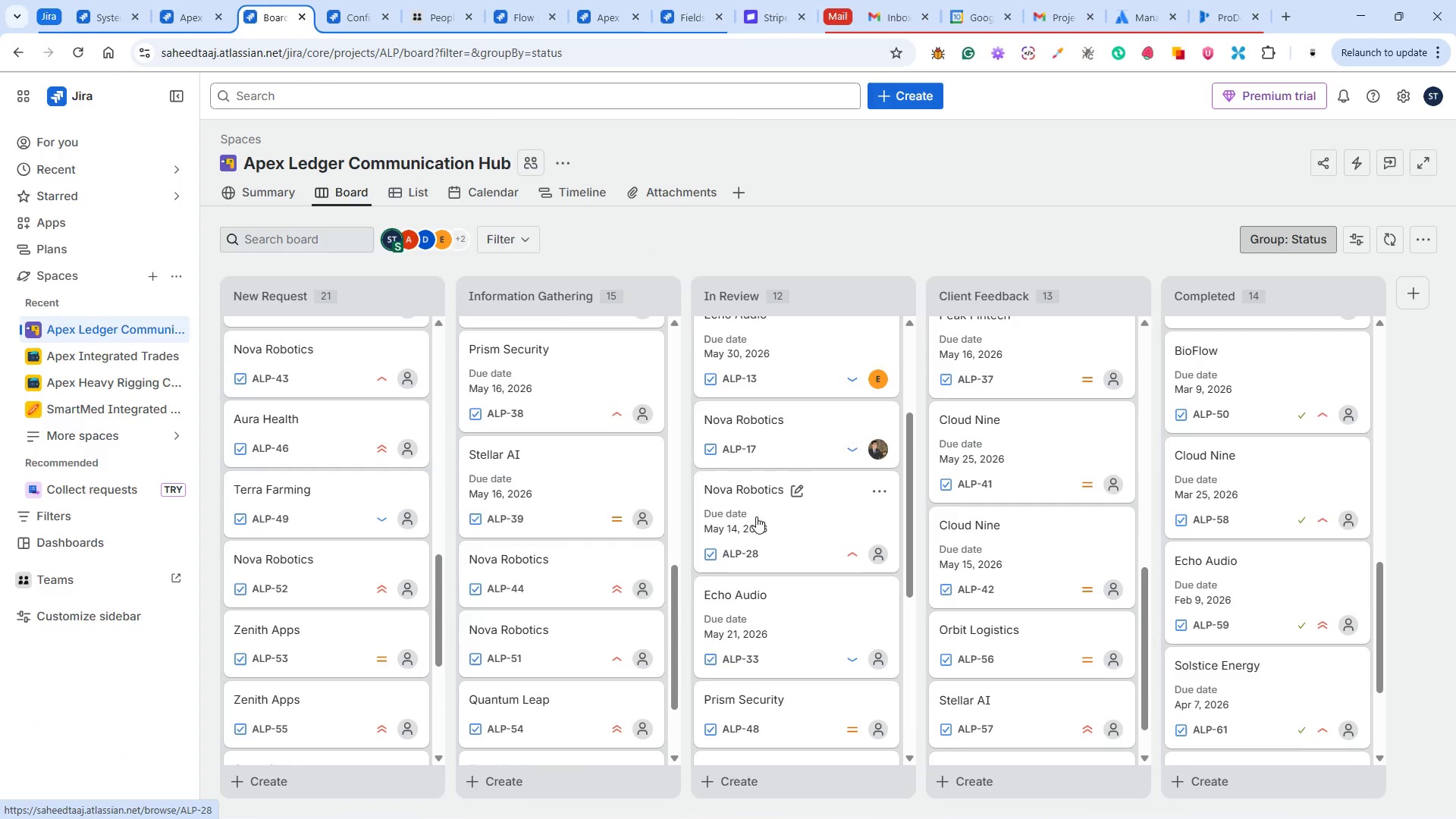 
scroll: coordinate [634, 544], scroll_direction: down, amount: 15.0
 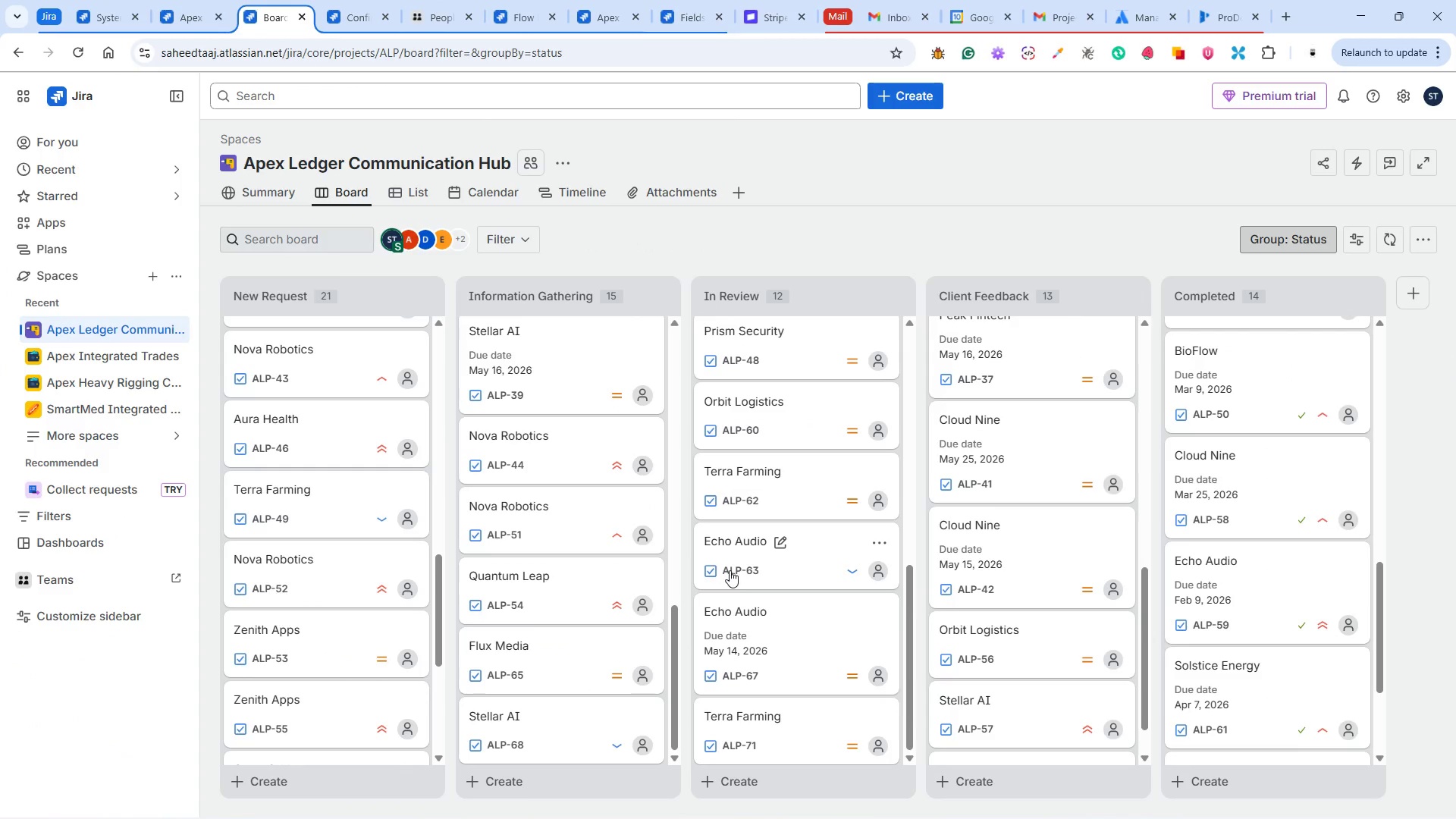 
scroll: coordinate [794, 585], scroll_direction: none, amount: 0.0
 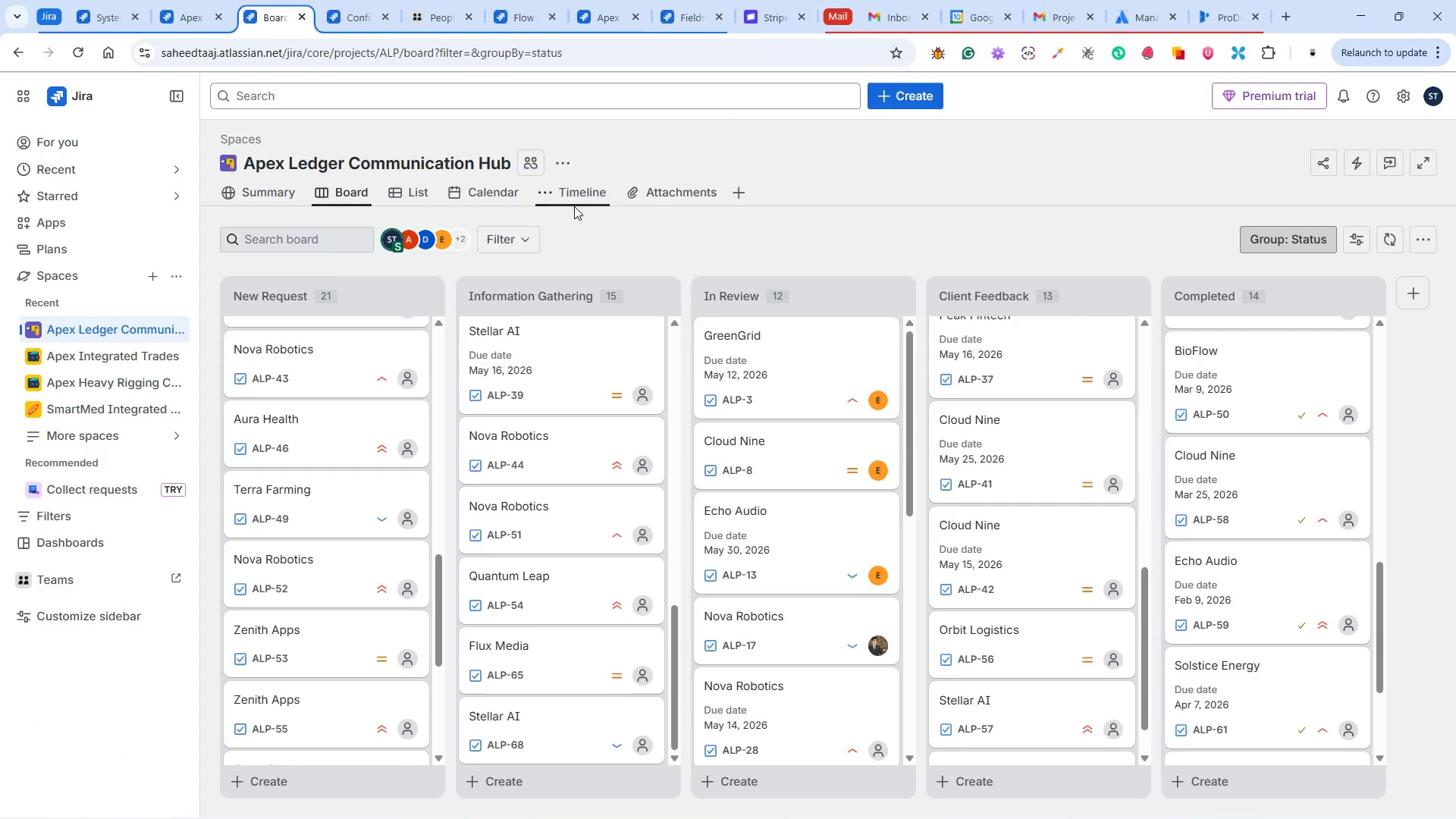 
left_click([583, 200])
 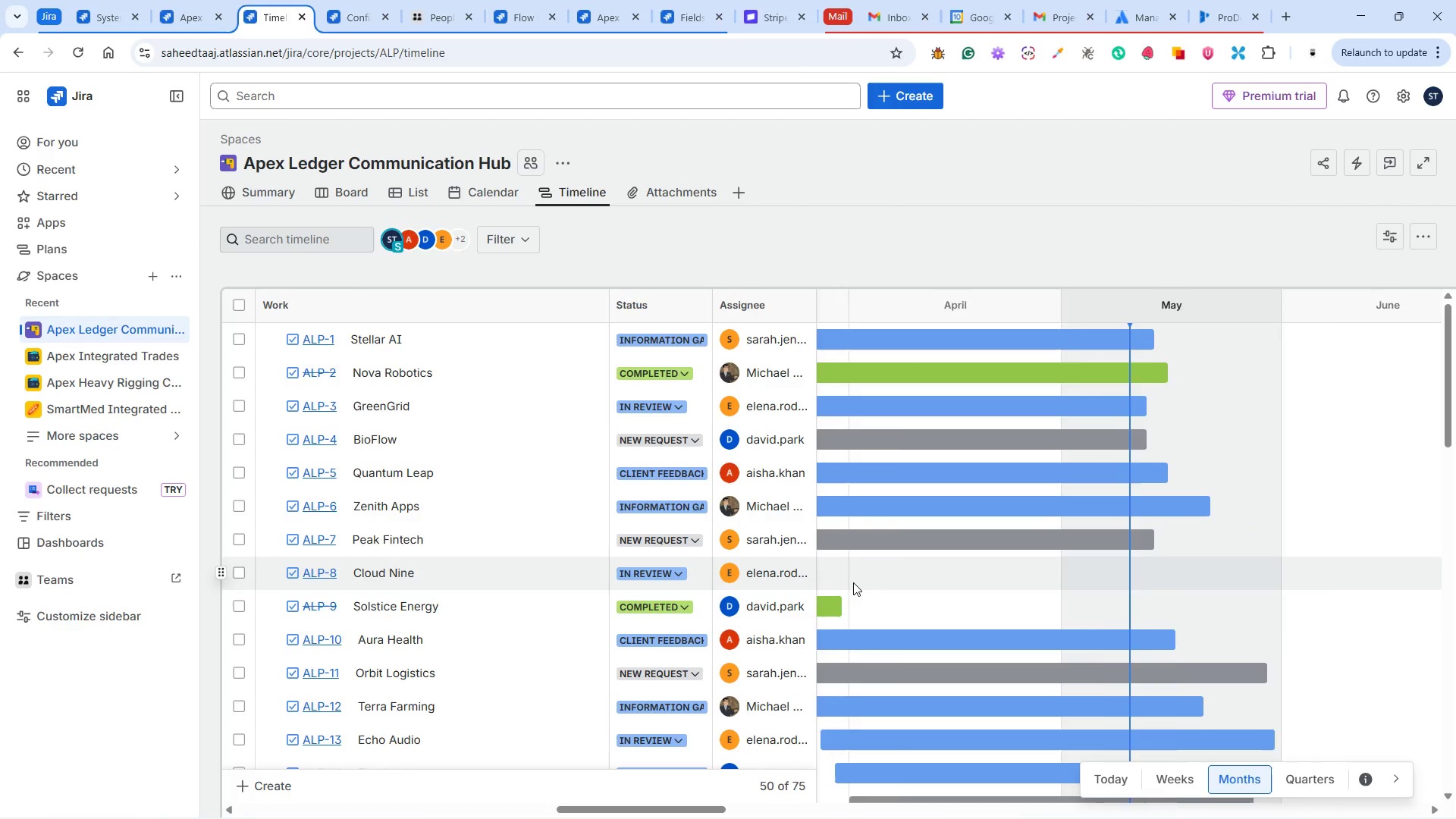 
wait(24.14)
 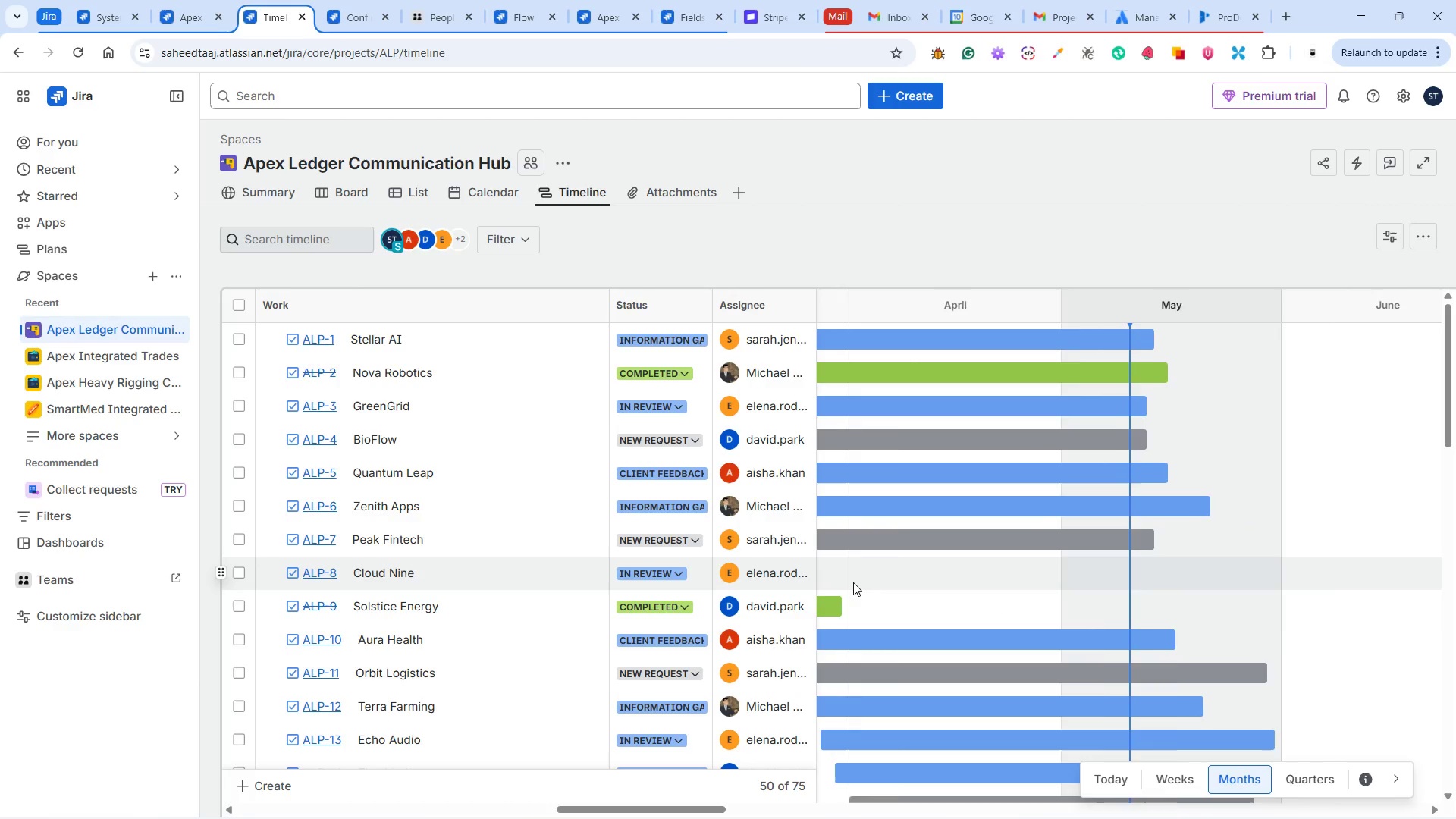 
mouse_move([844, 681])
 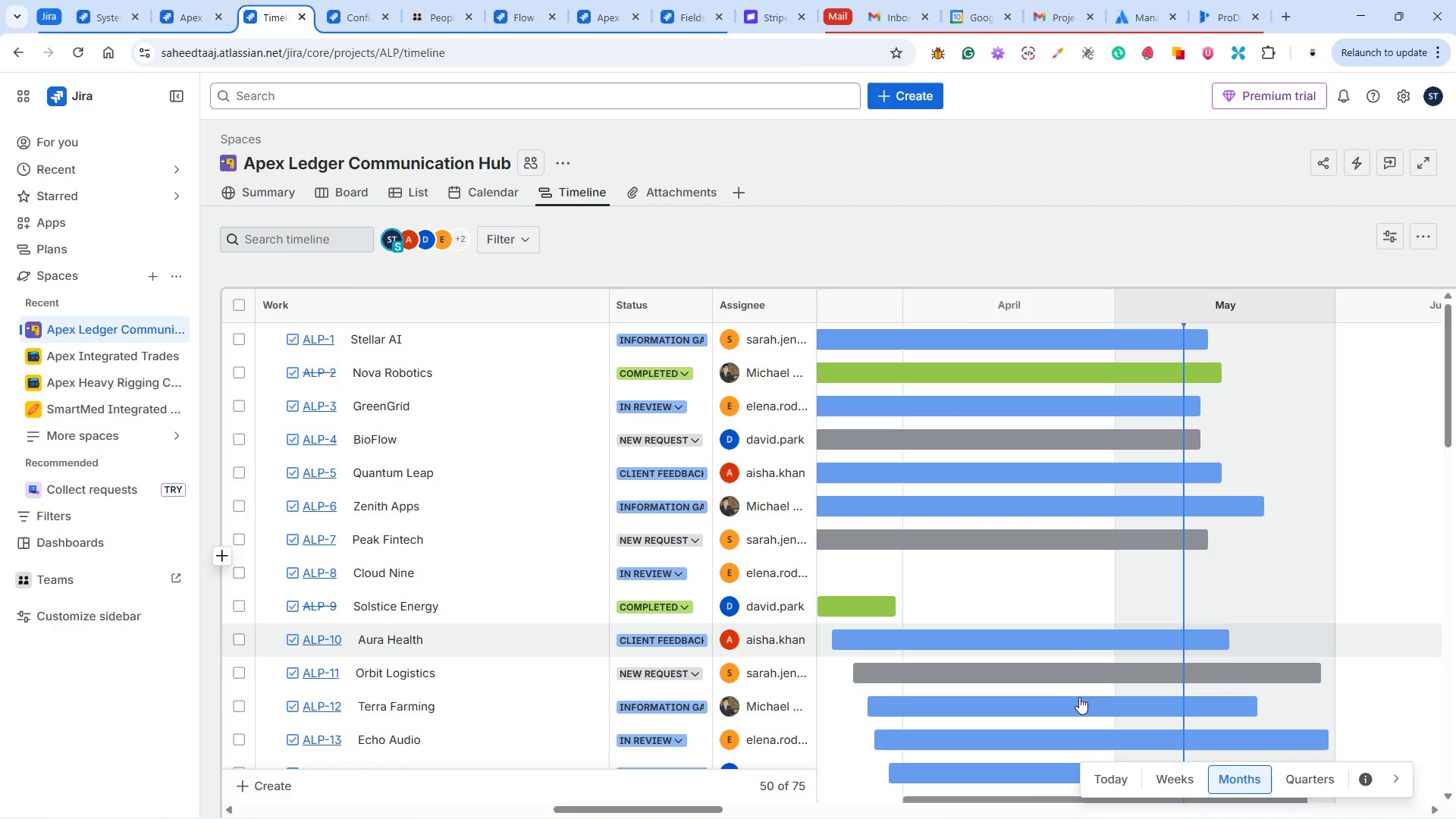 
wait(11.39)
 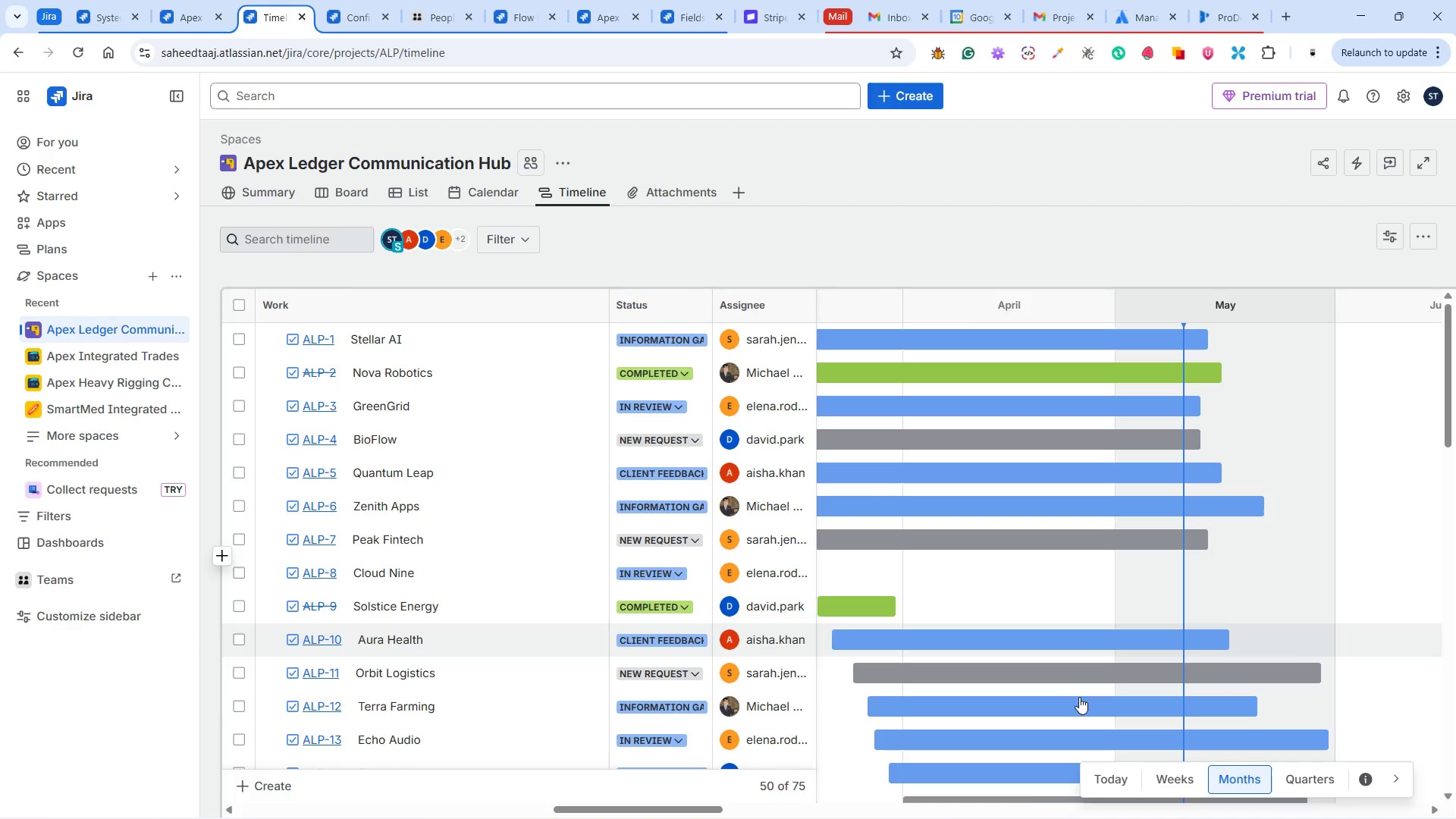 
left_click([792, 782])
 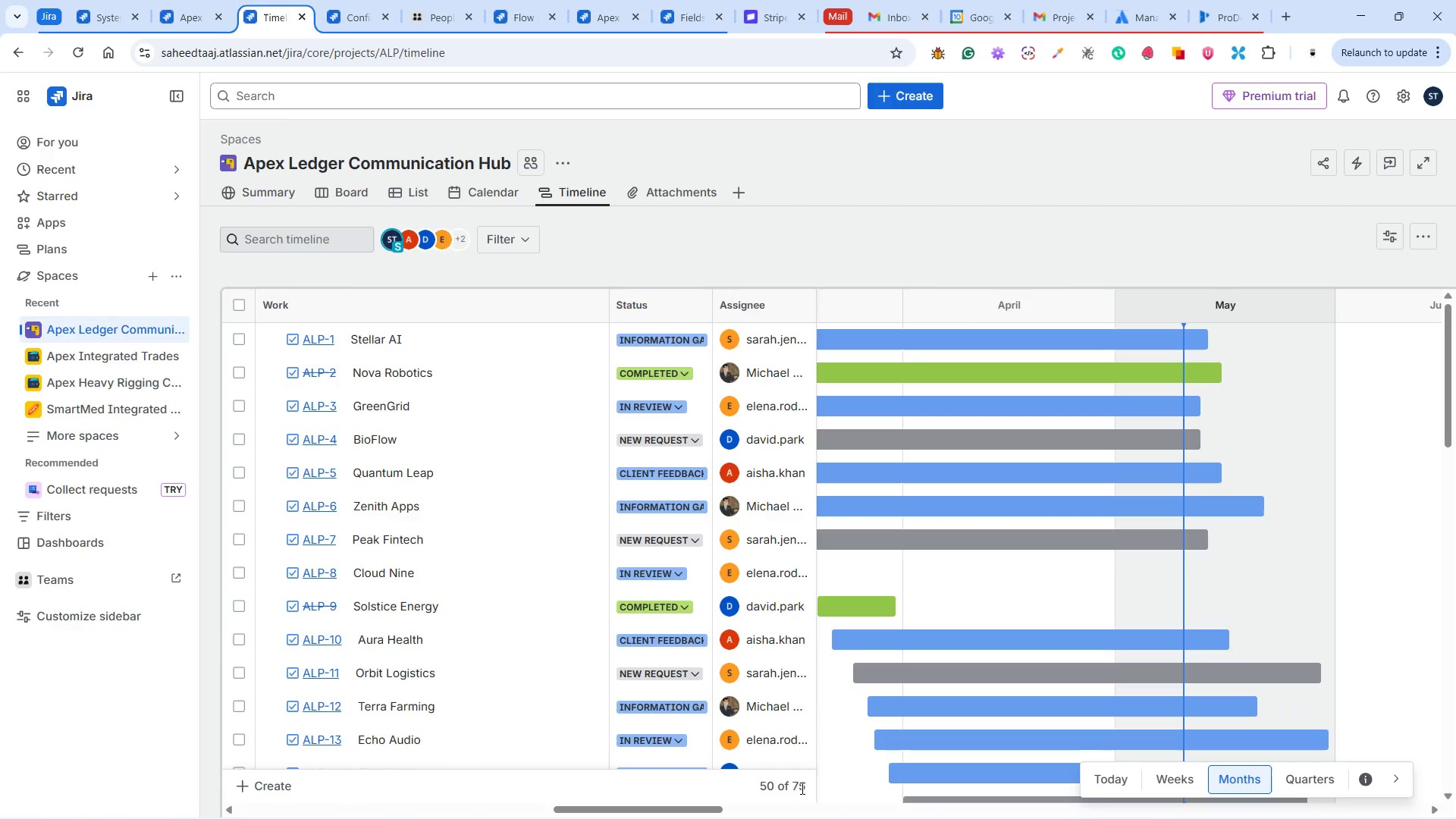 
double_click([801, 788])
 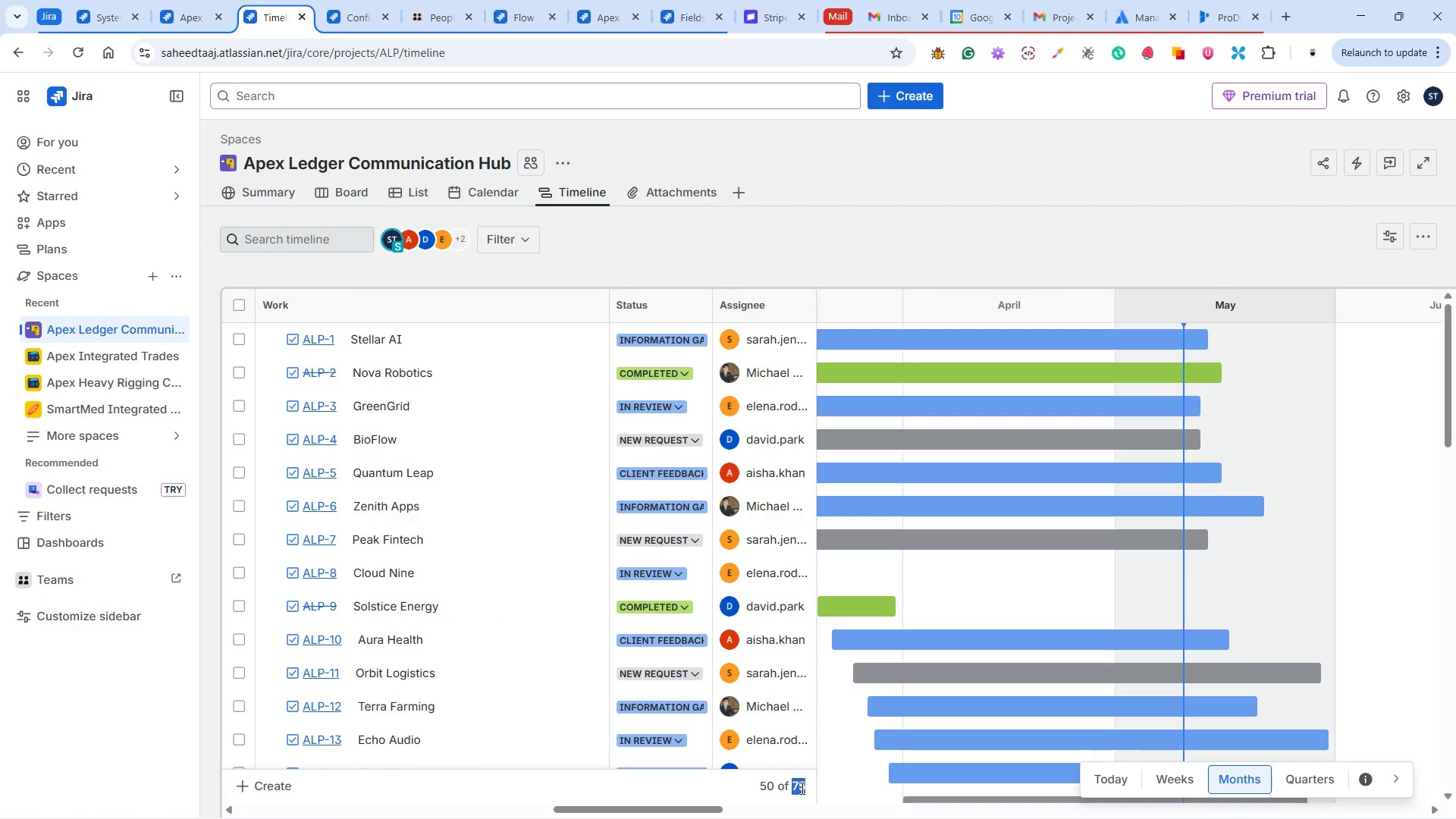 
left_click([790, 789])
 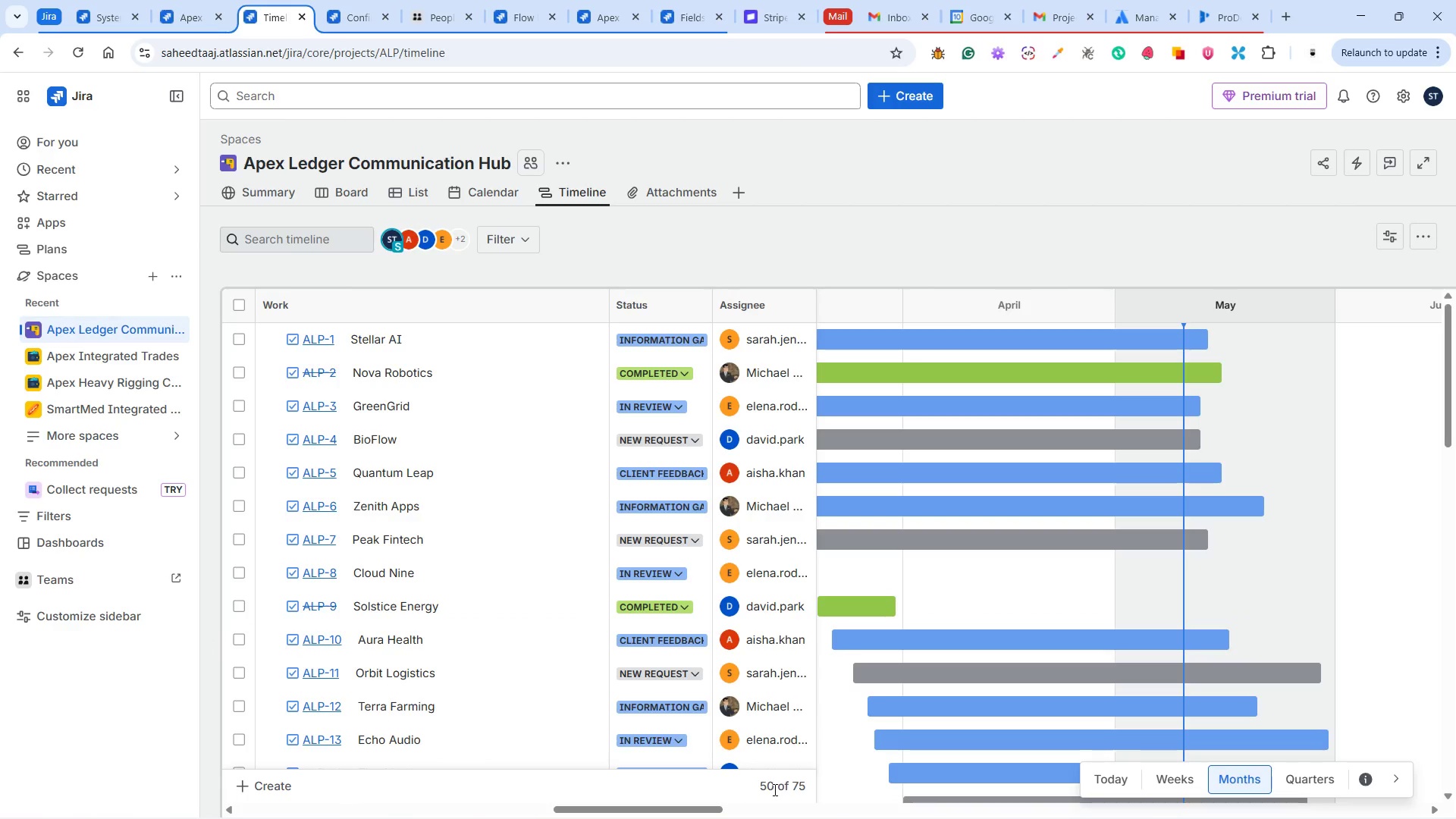 
double_click([773, 789])
 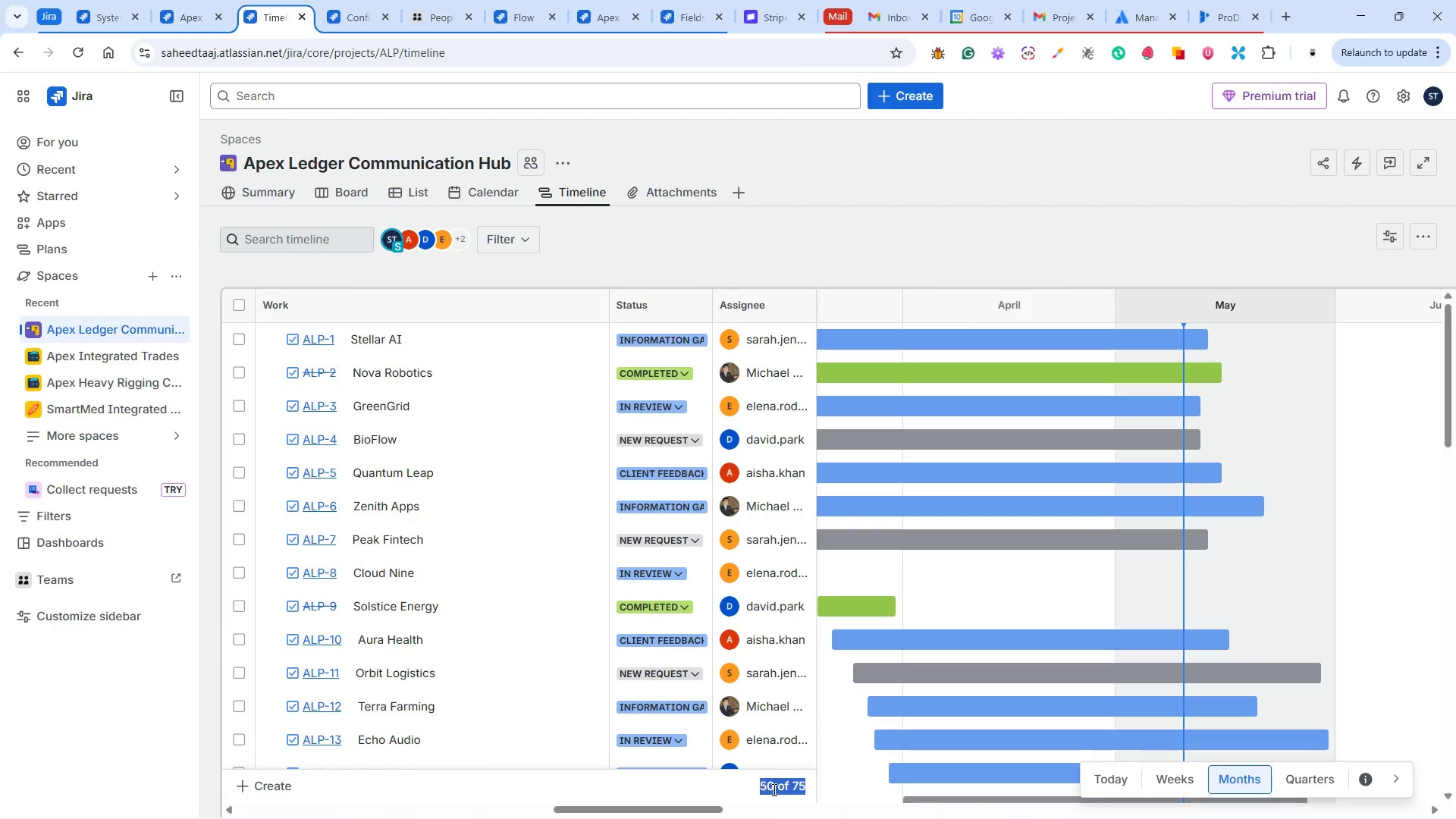 
triple_click([773, 789])
 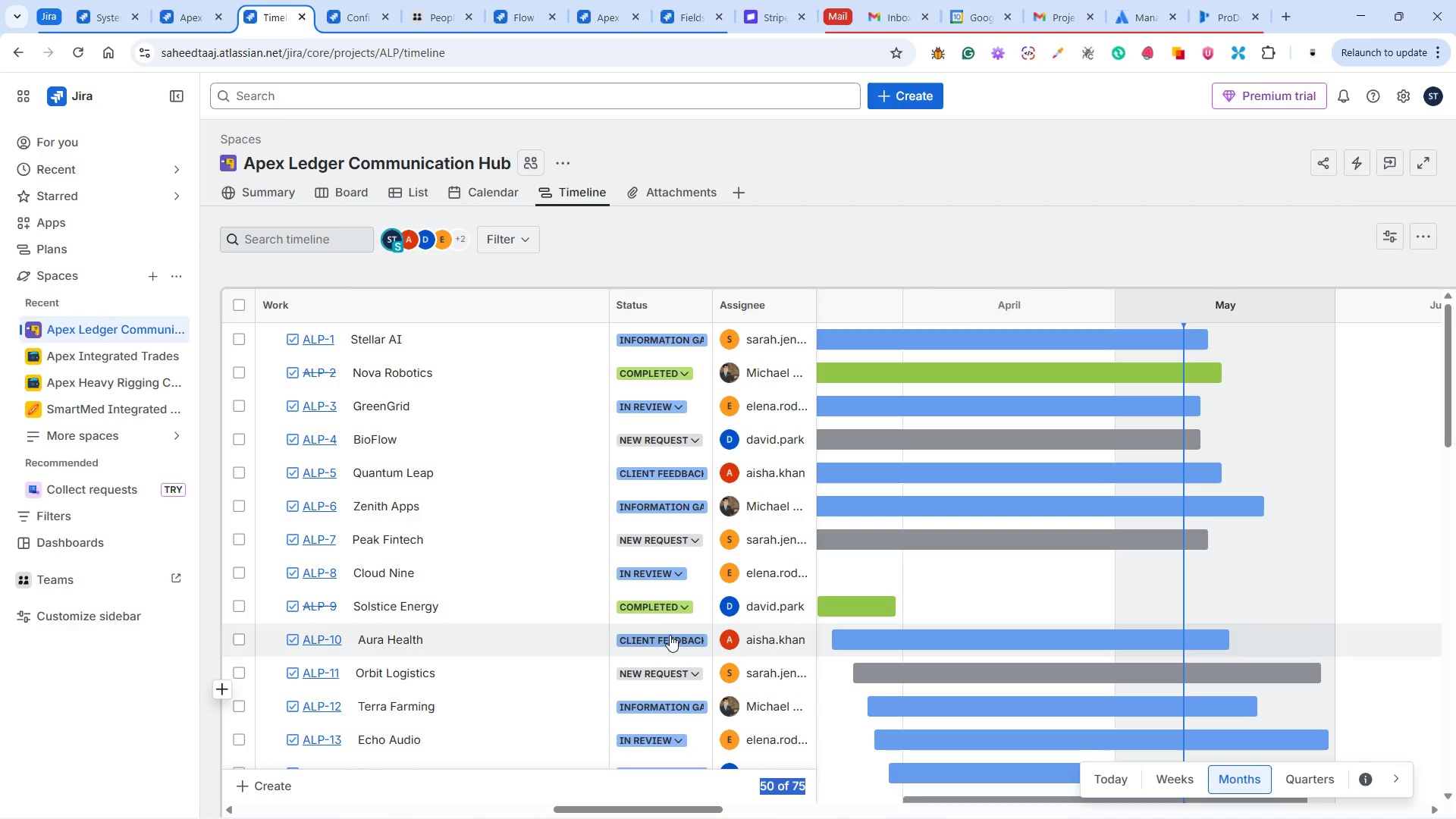 
scroll: coordinate [651, 610], scroll_direction: down, amount: 40.0
 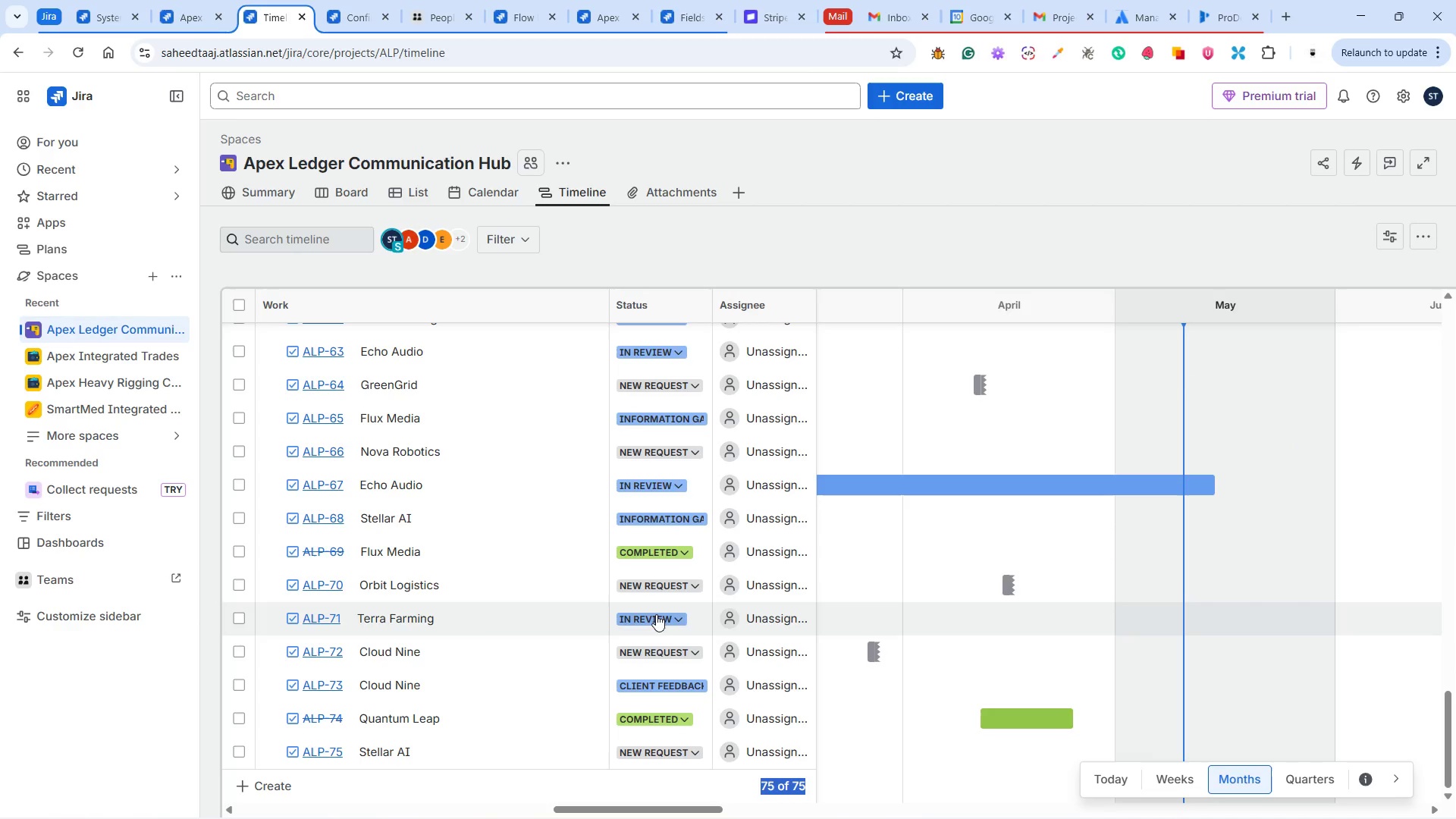 
scroll: coordinate [662, 617], scroll_direction: up, amount: 32.0
 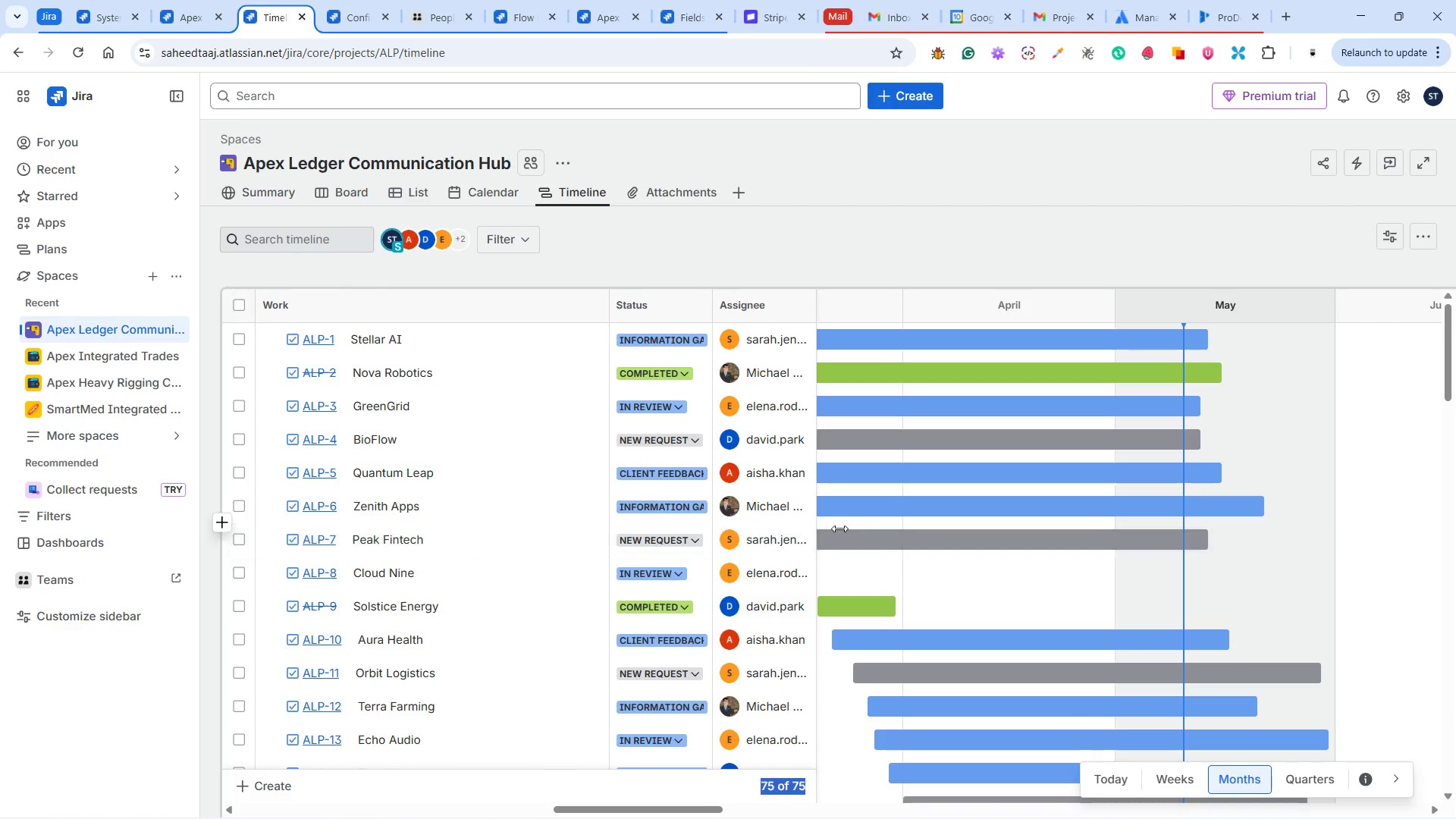 
left_click([914, 582])
 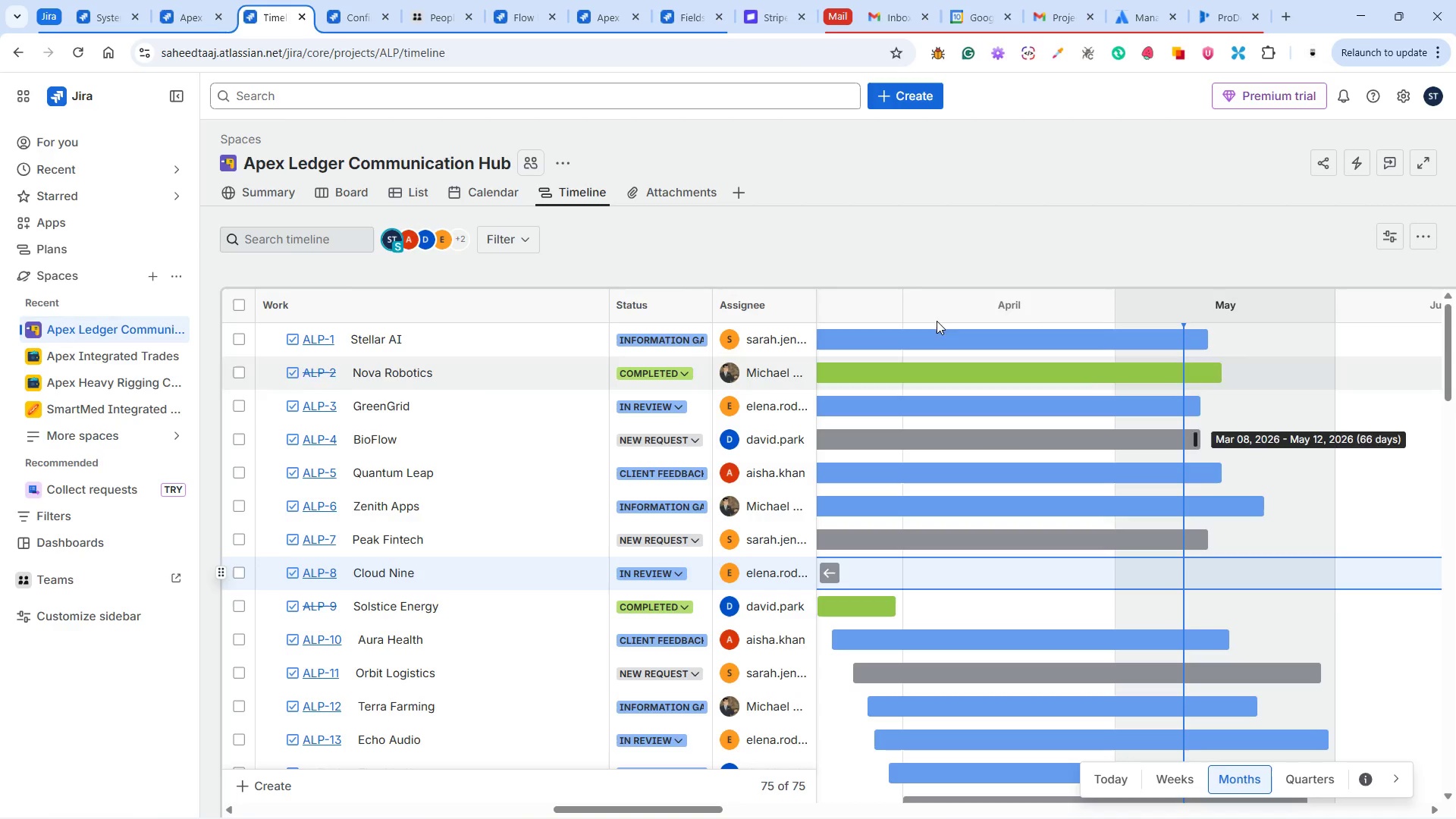 
left_click([877, 237])
 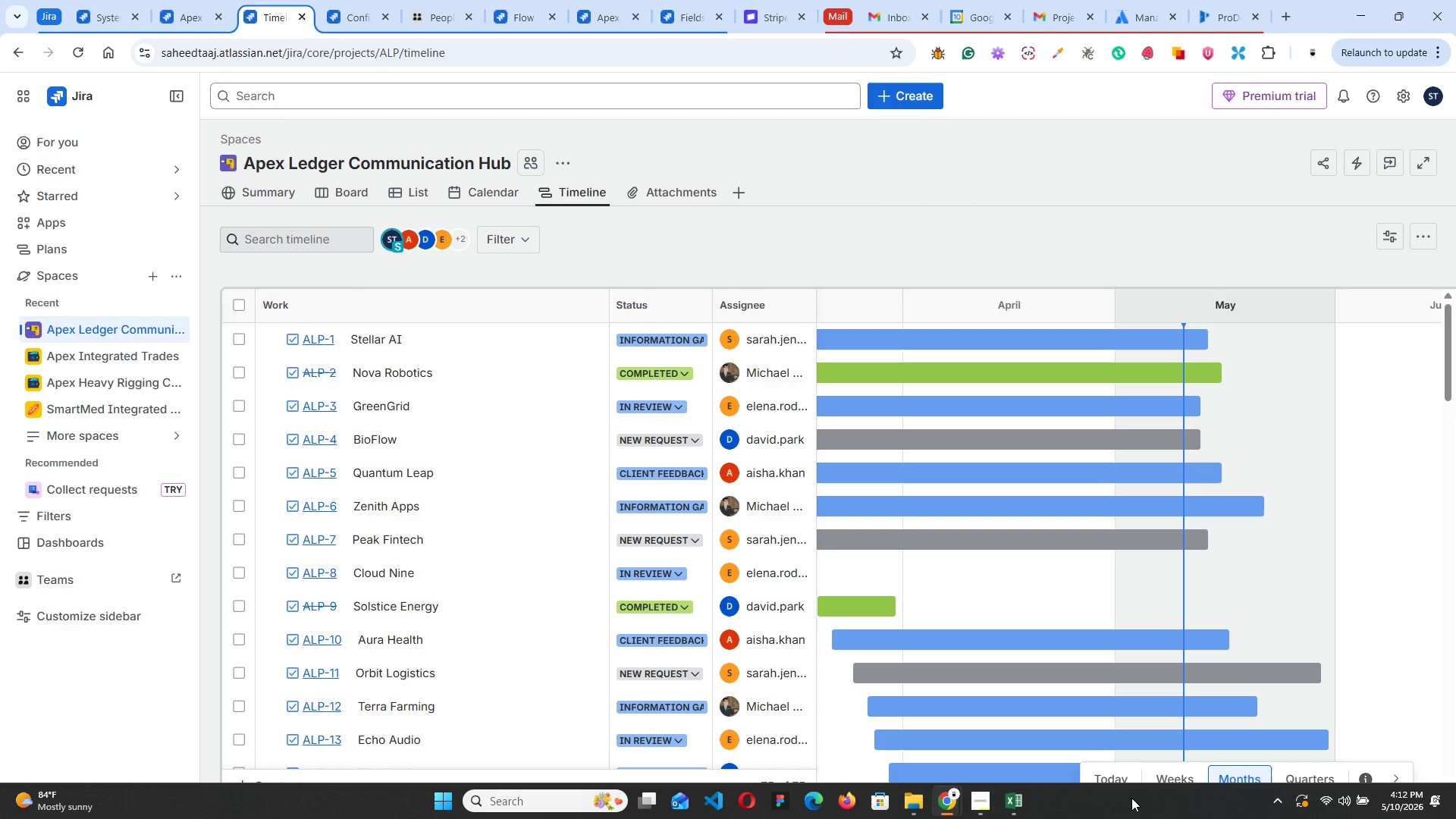 
wait(13.06)
 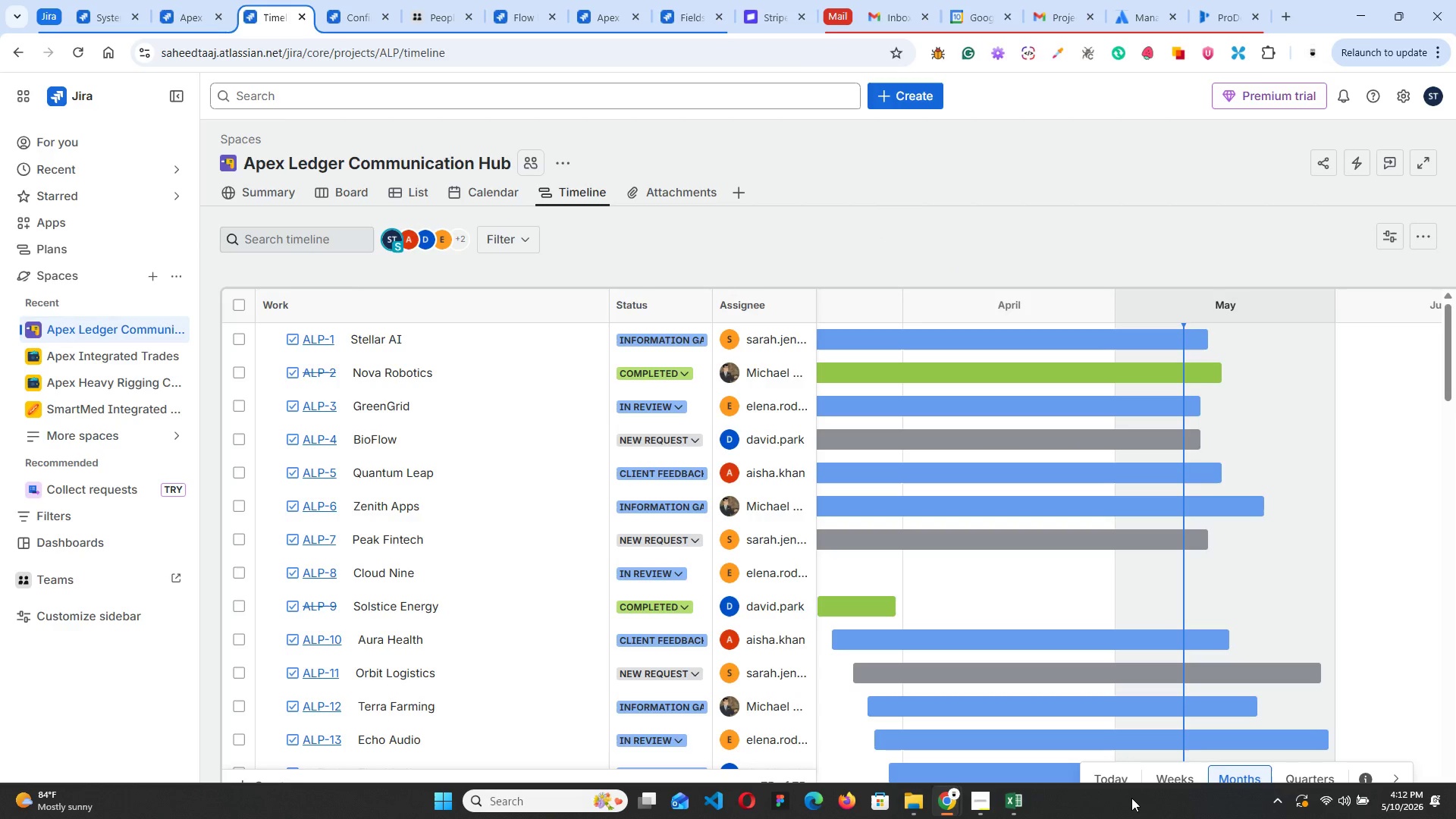 
left_click([516, 14])
 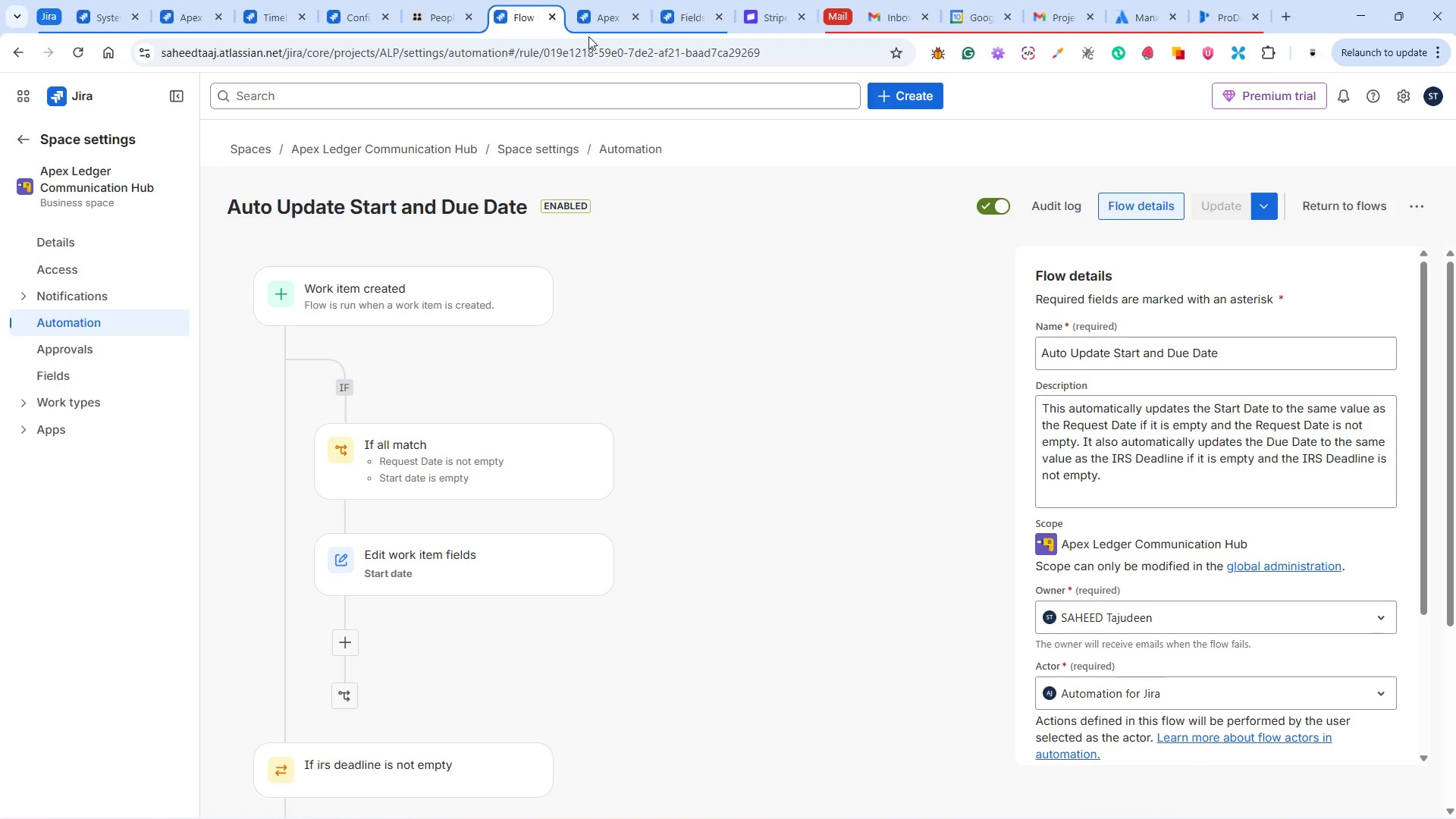 
left_click([592, 16])
 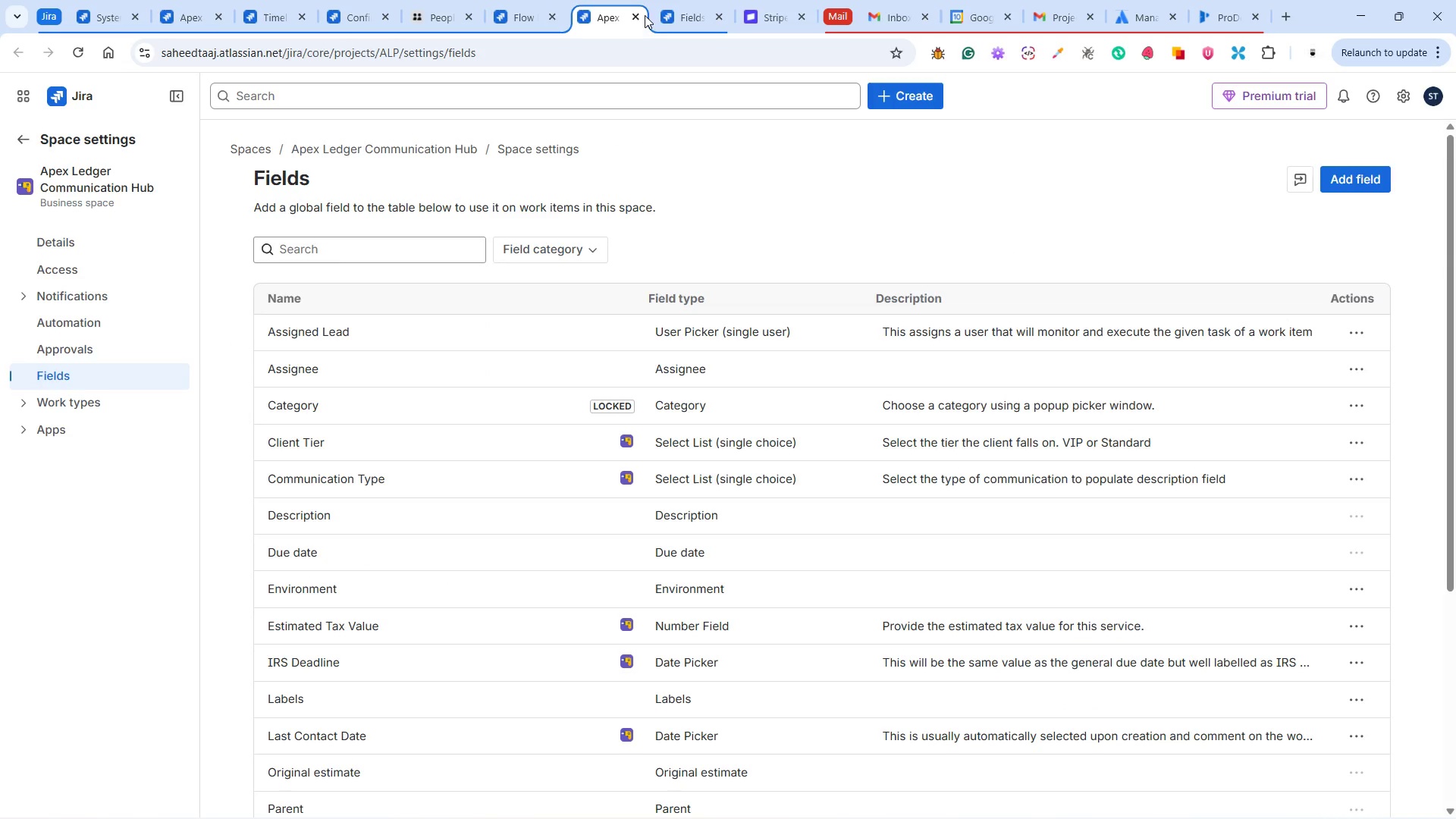 
left_click([673, 15])
 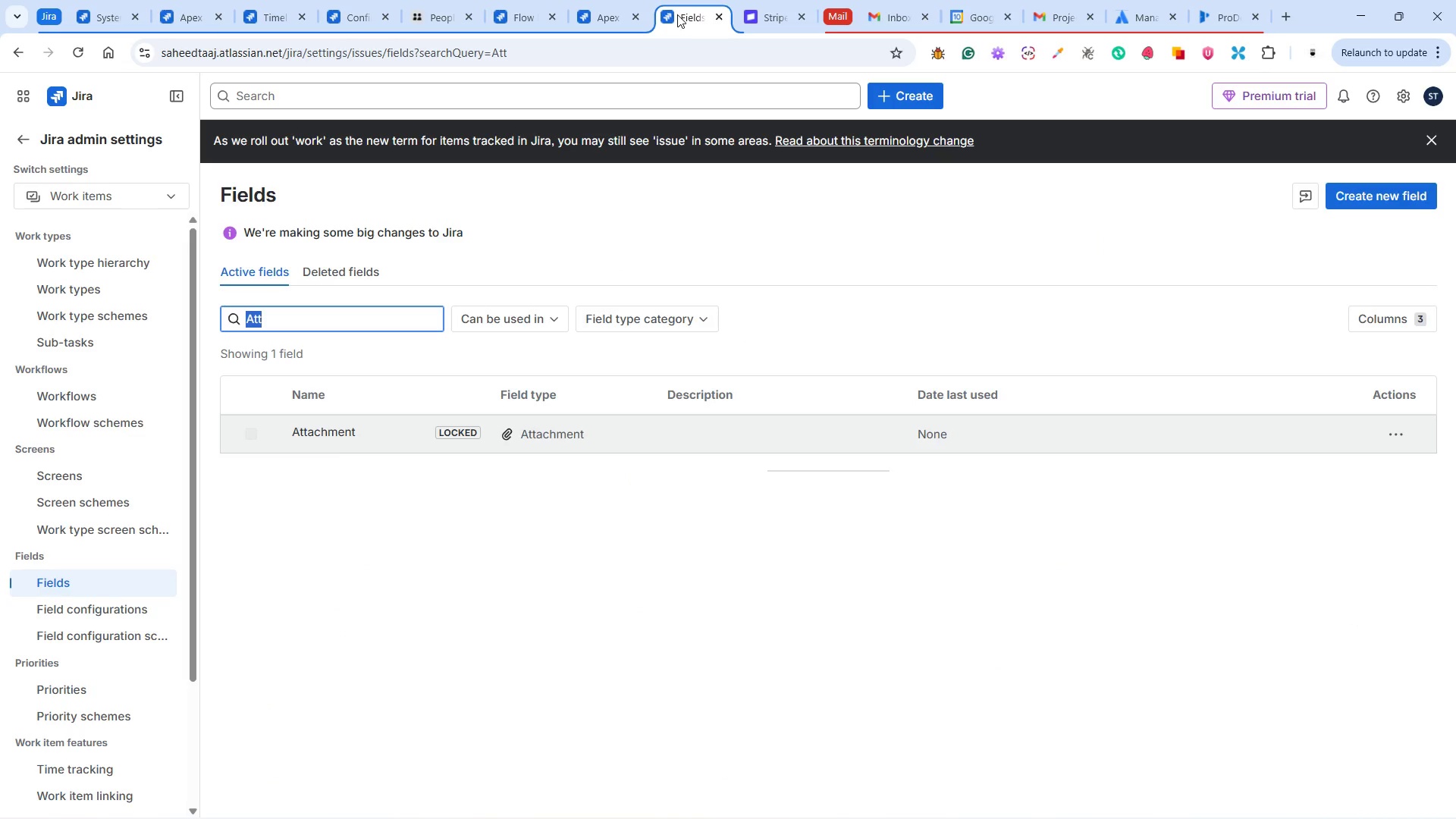 
left_click([593, 20])
 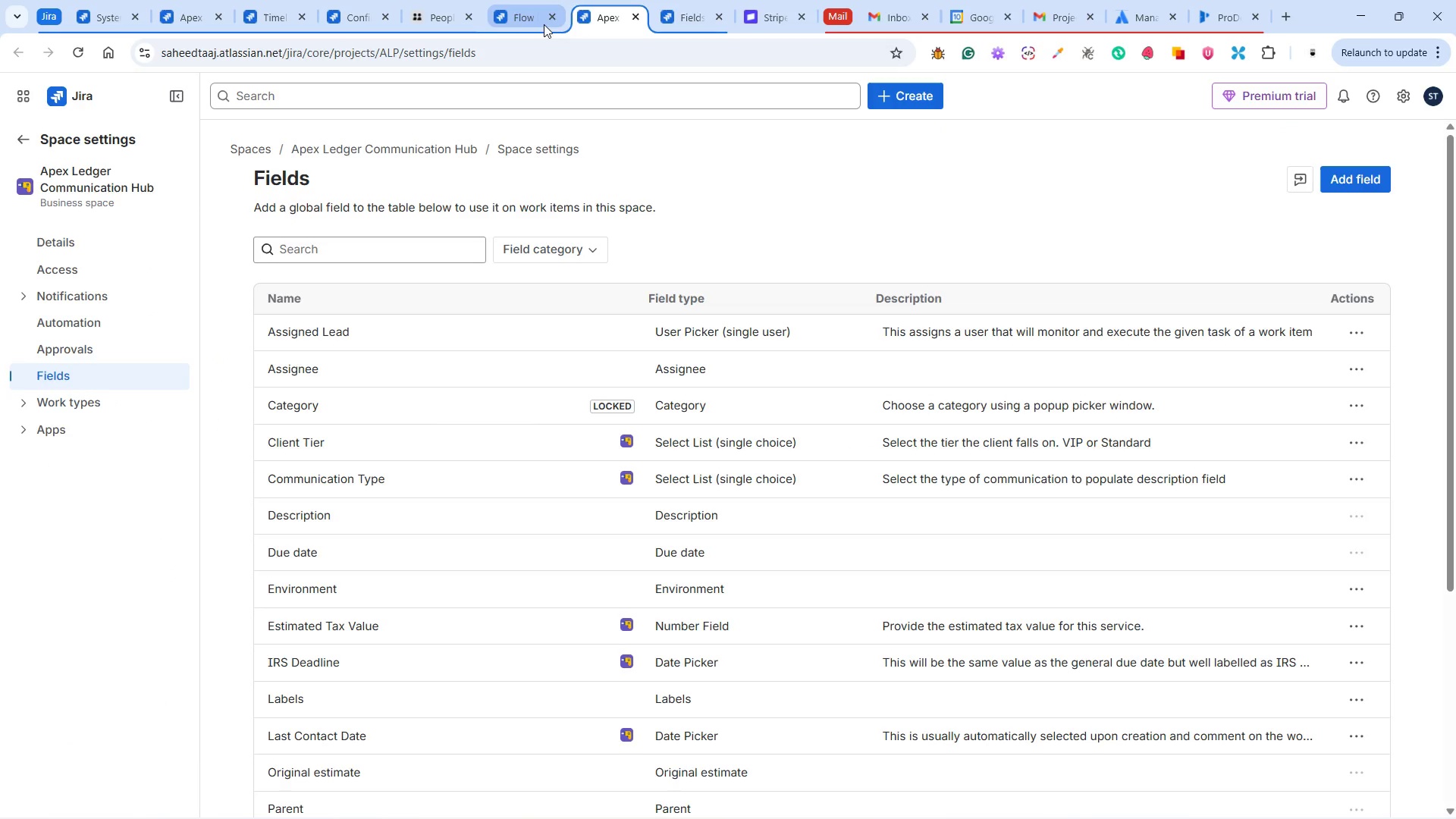 
left_click([526, 19])
 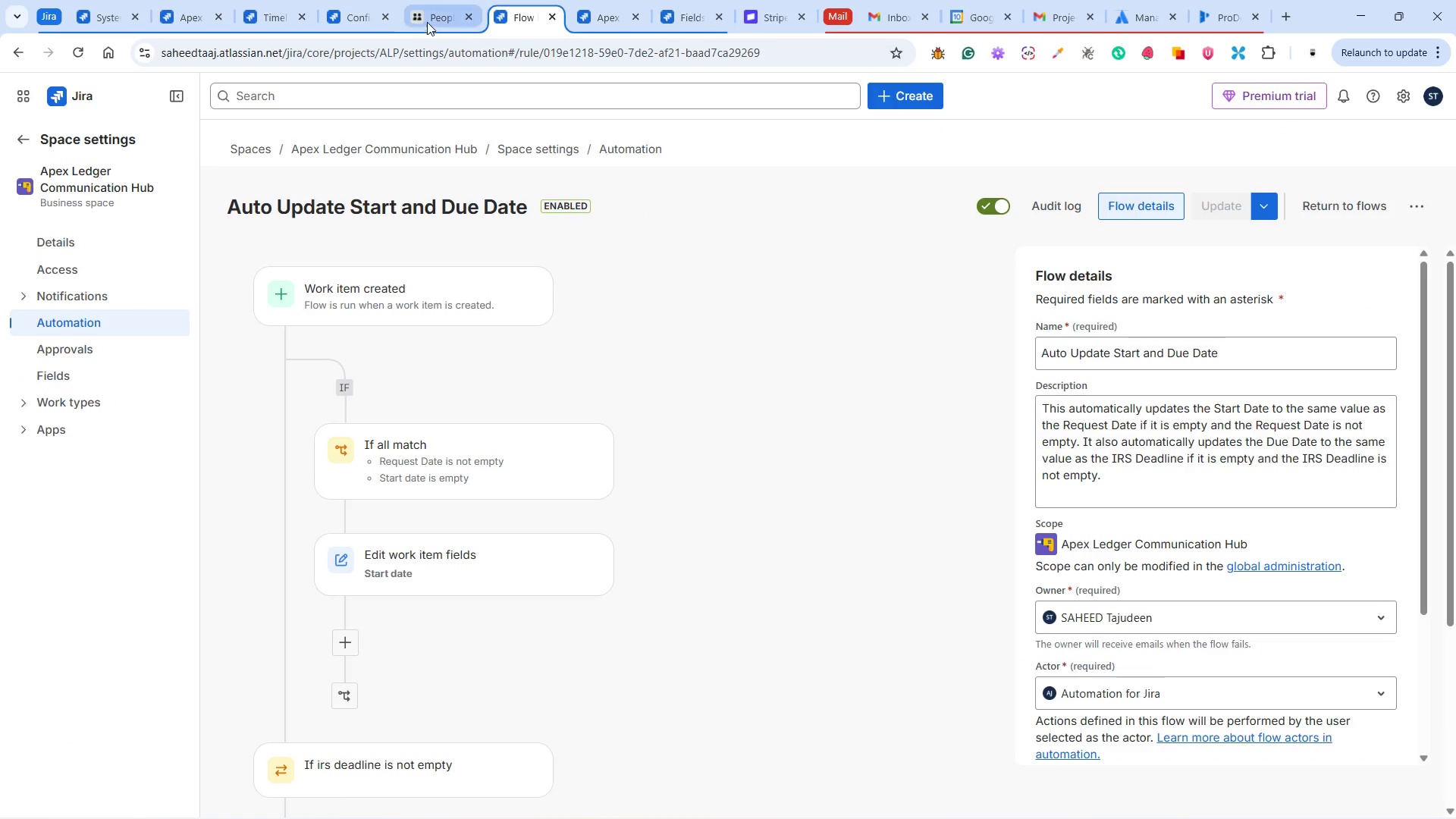 
left_click([425, 12])
 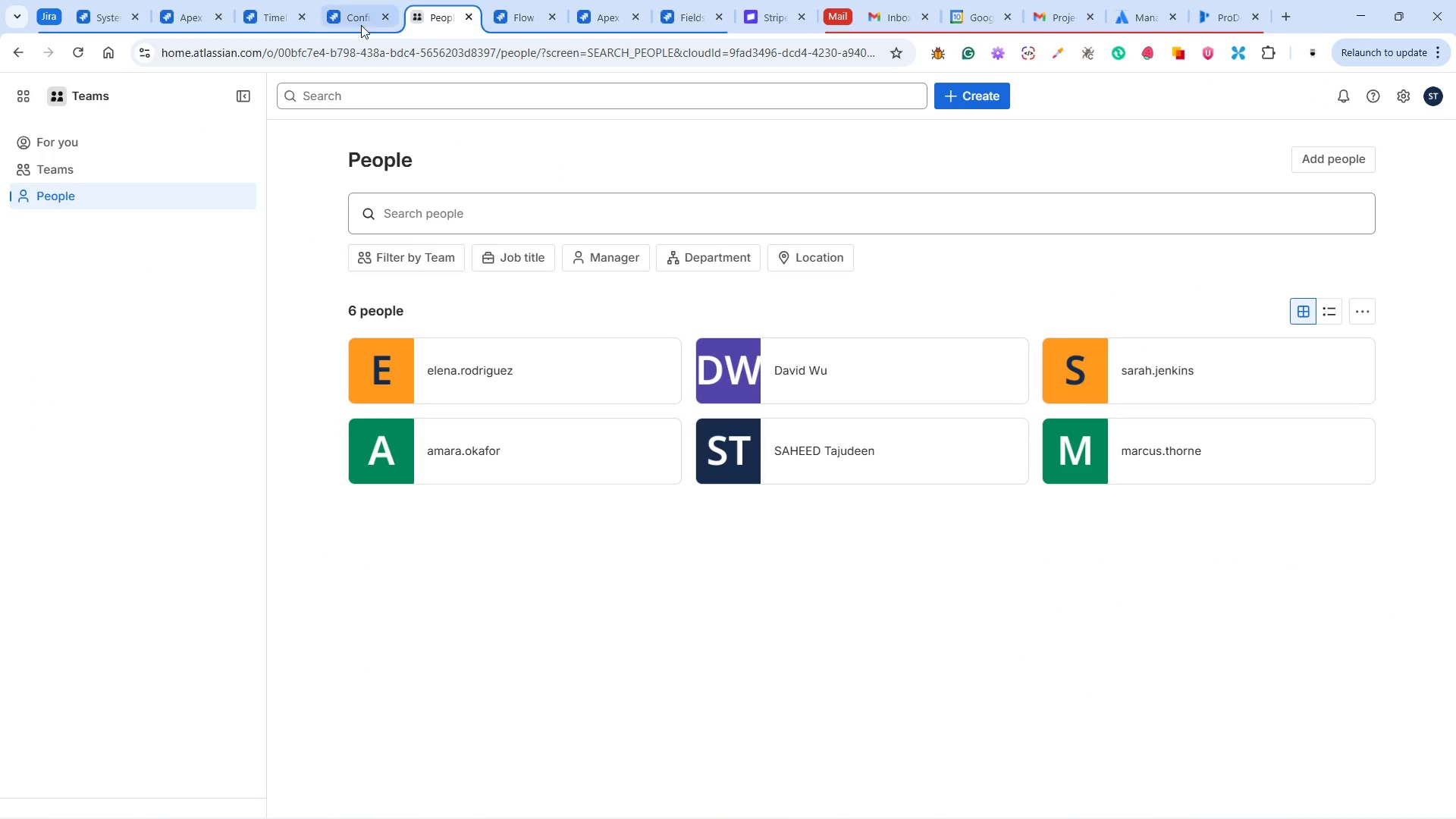 
left_click([358, 18])
 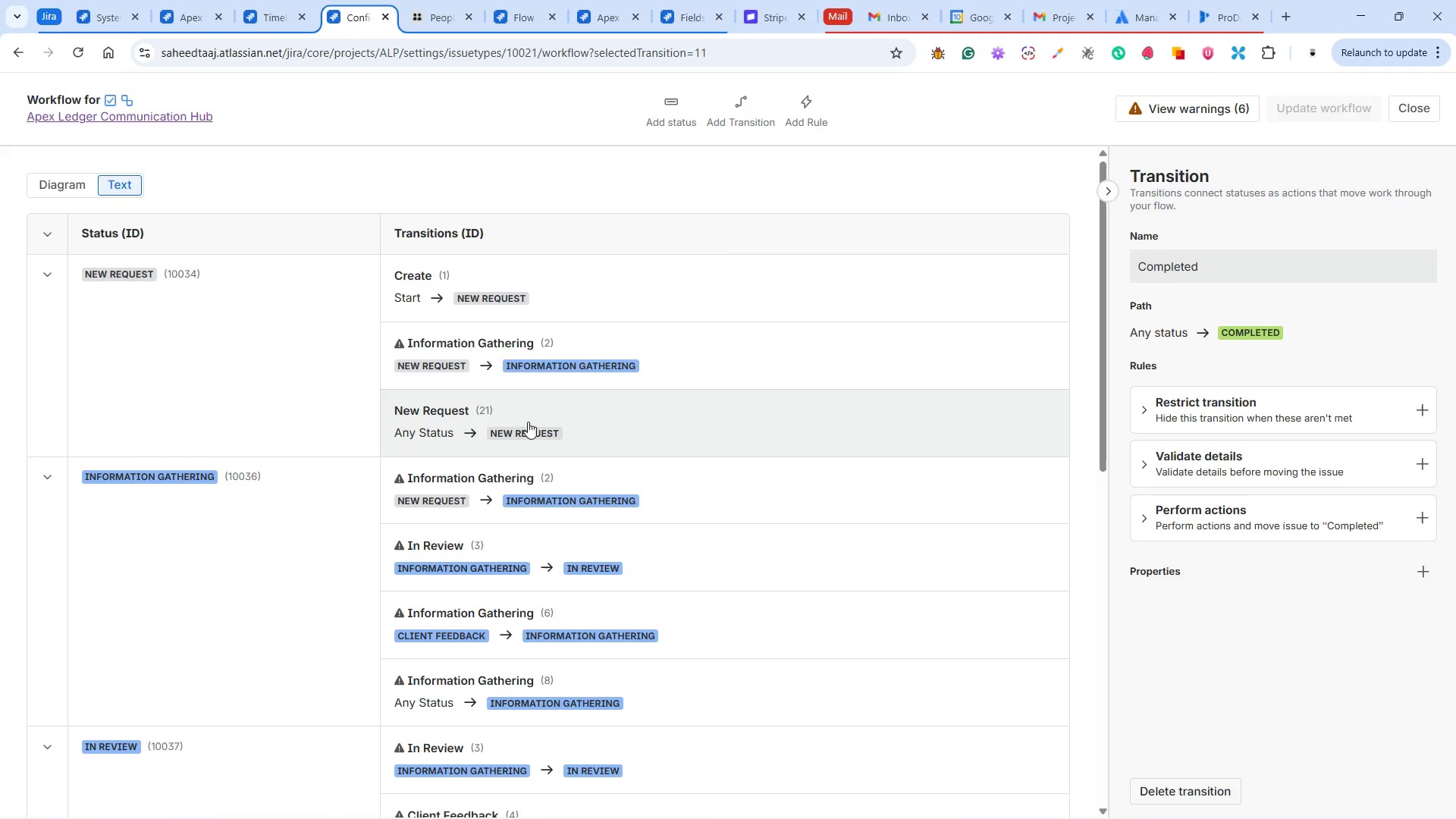 
scroll: coordinate [544, 423], scroll_direction: down, amount: 11.0
 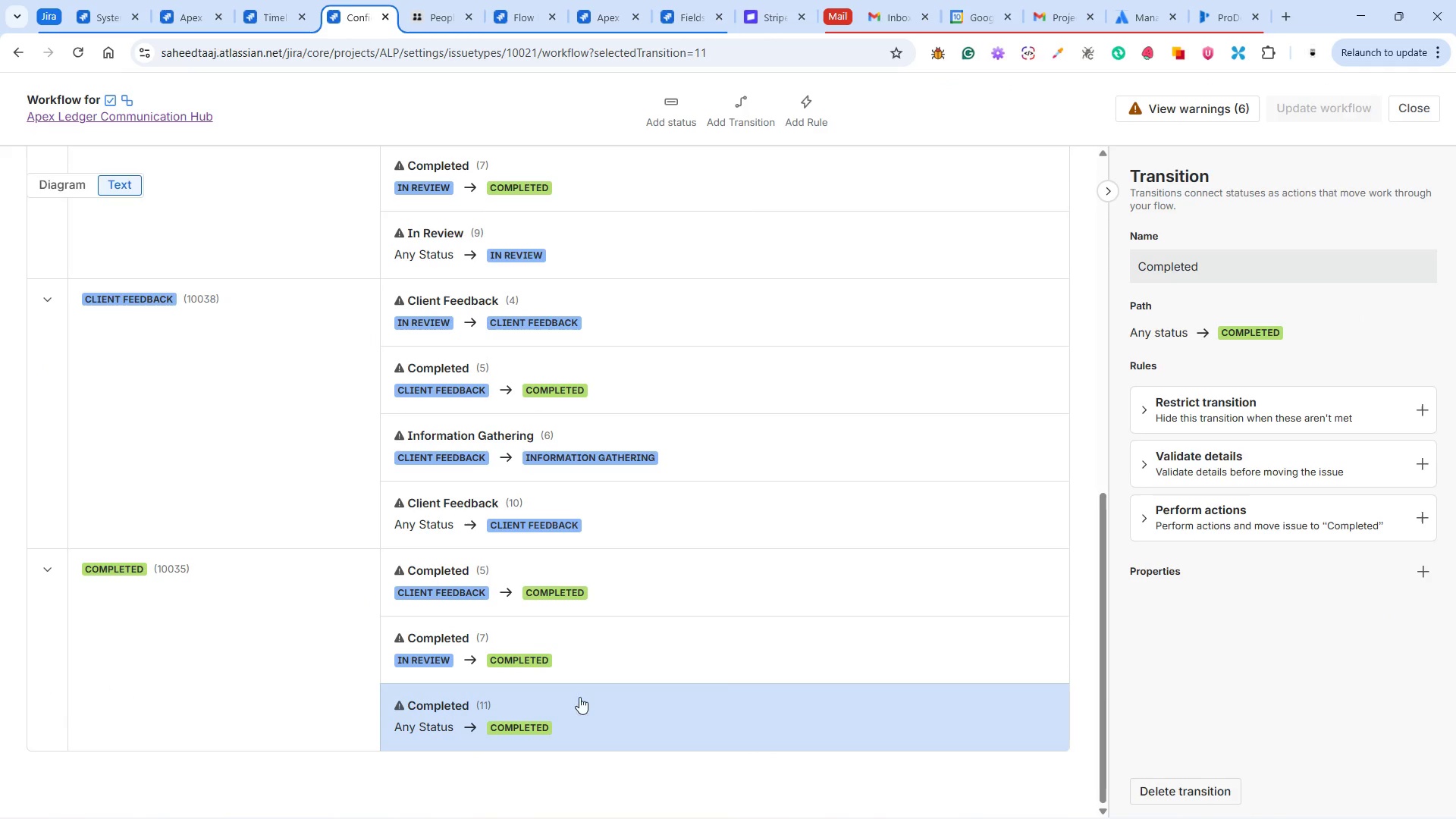 
left_click([606, 705])
 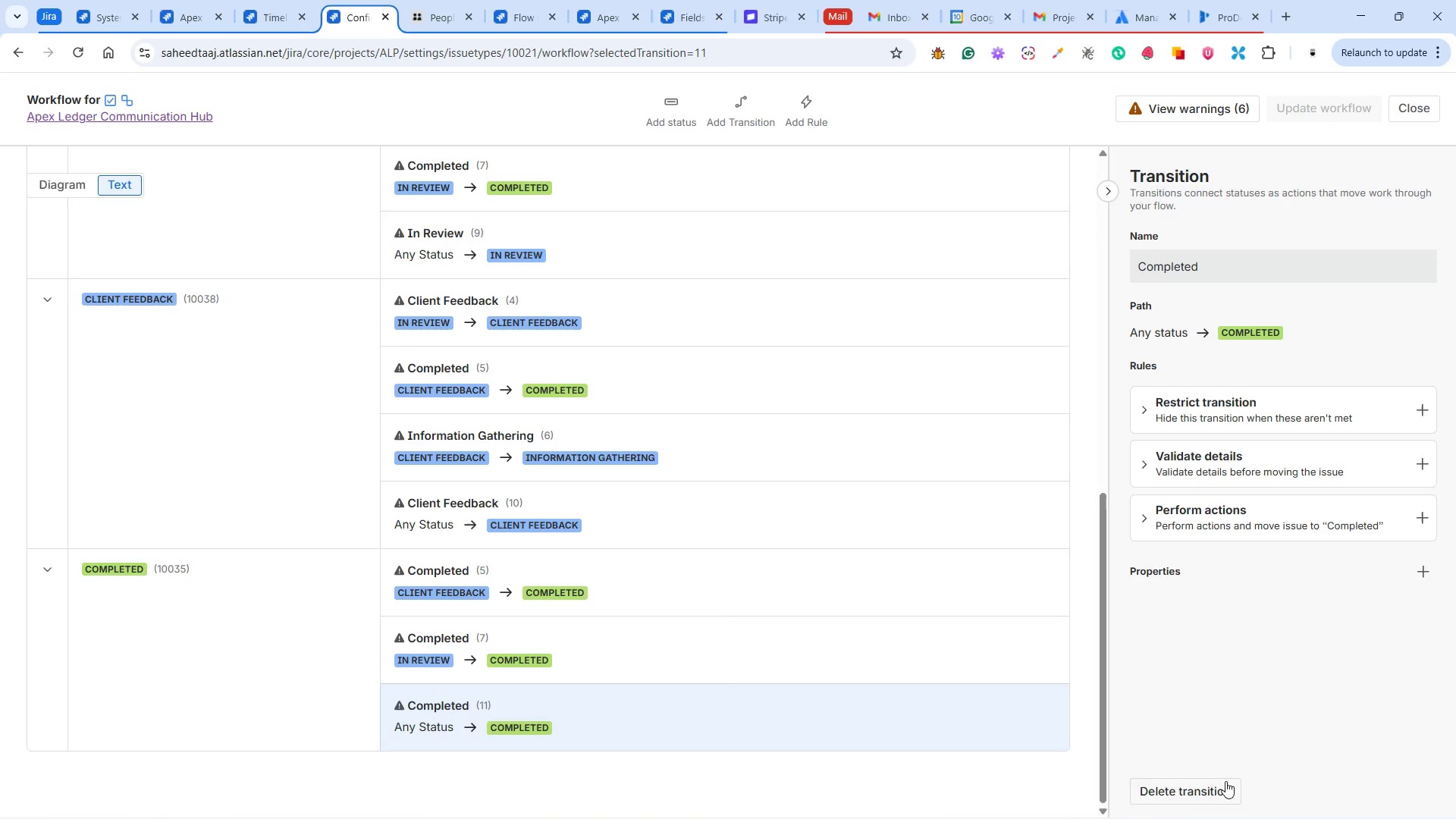 
left_click([1208, 788])
 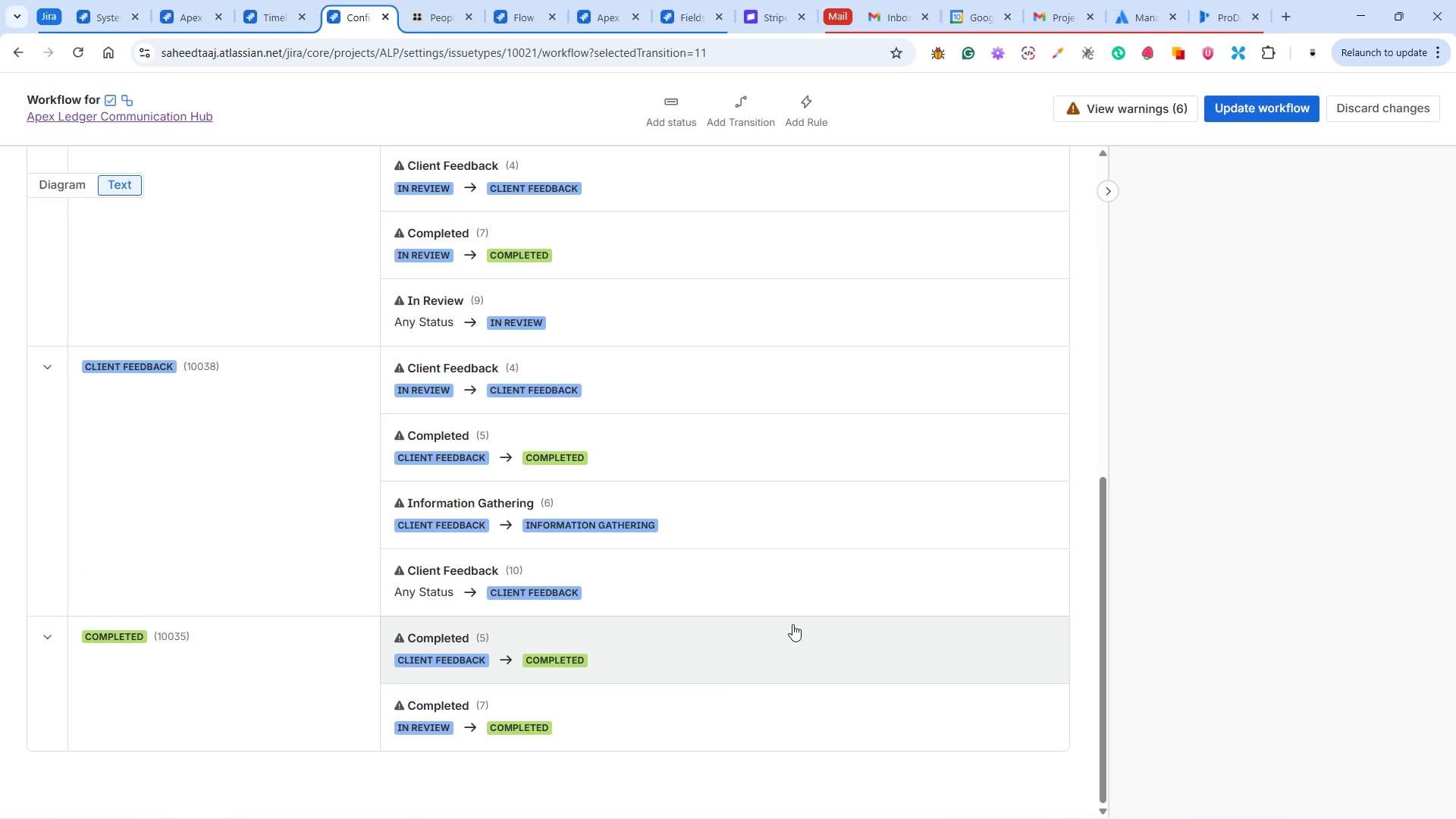 
left_click([777, 593])
 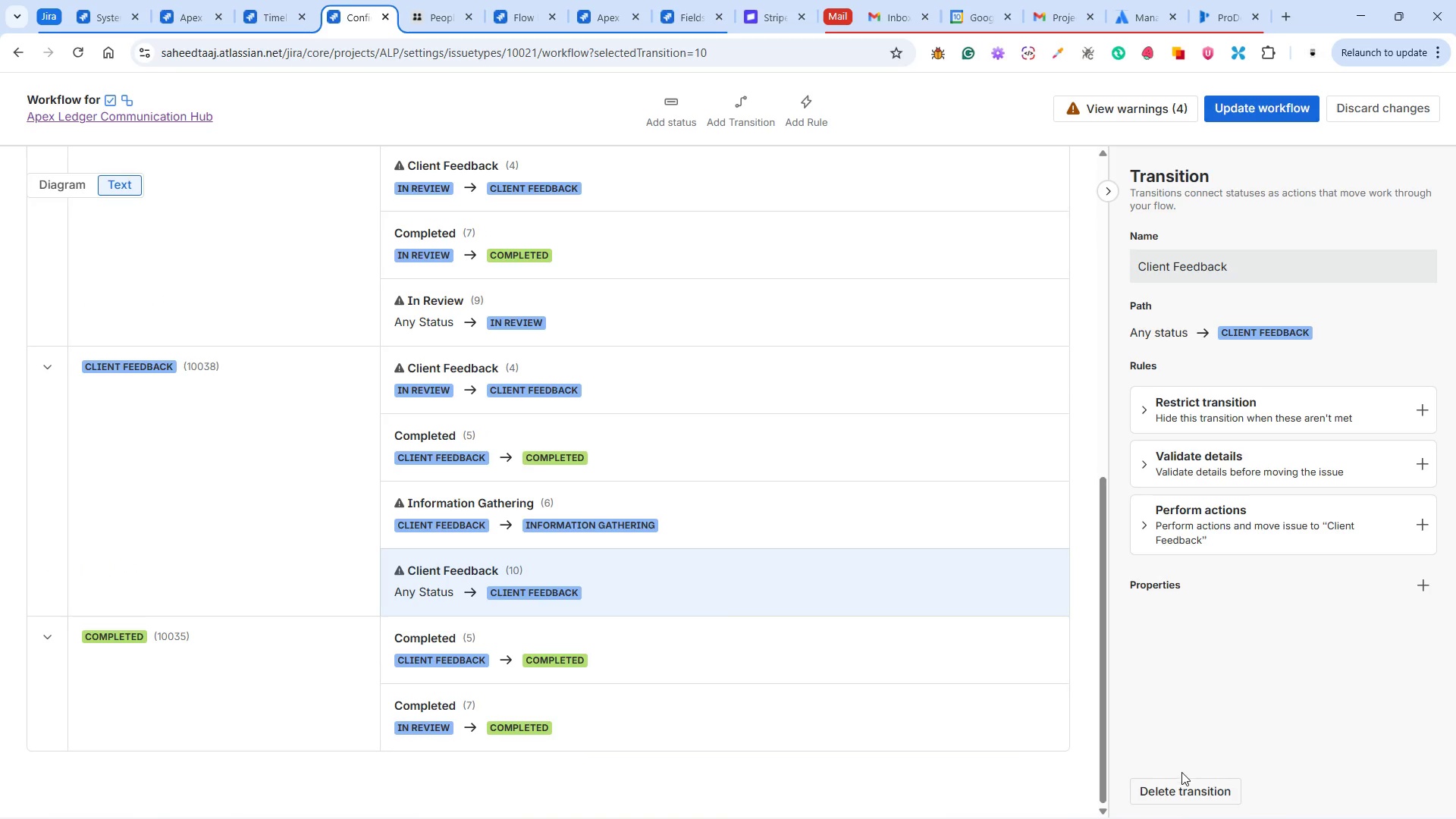 
left_click([1176, 785])
 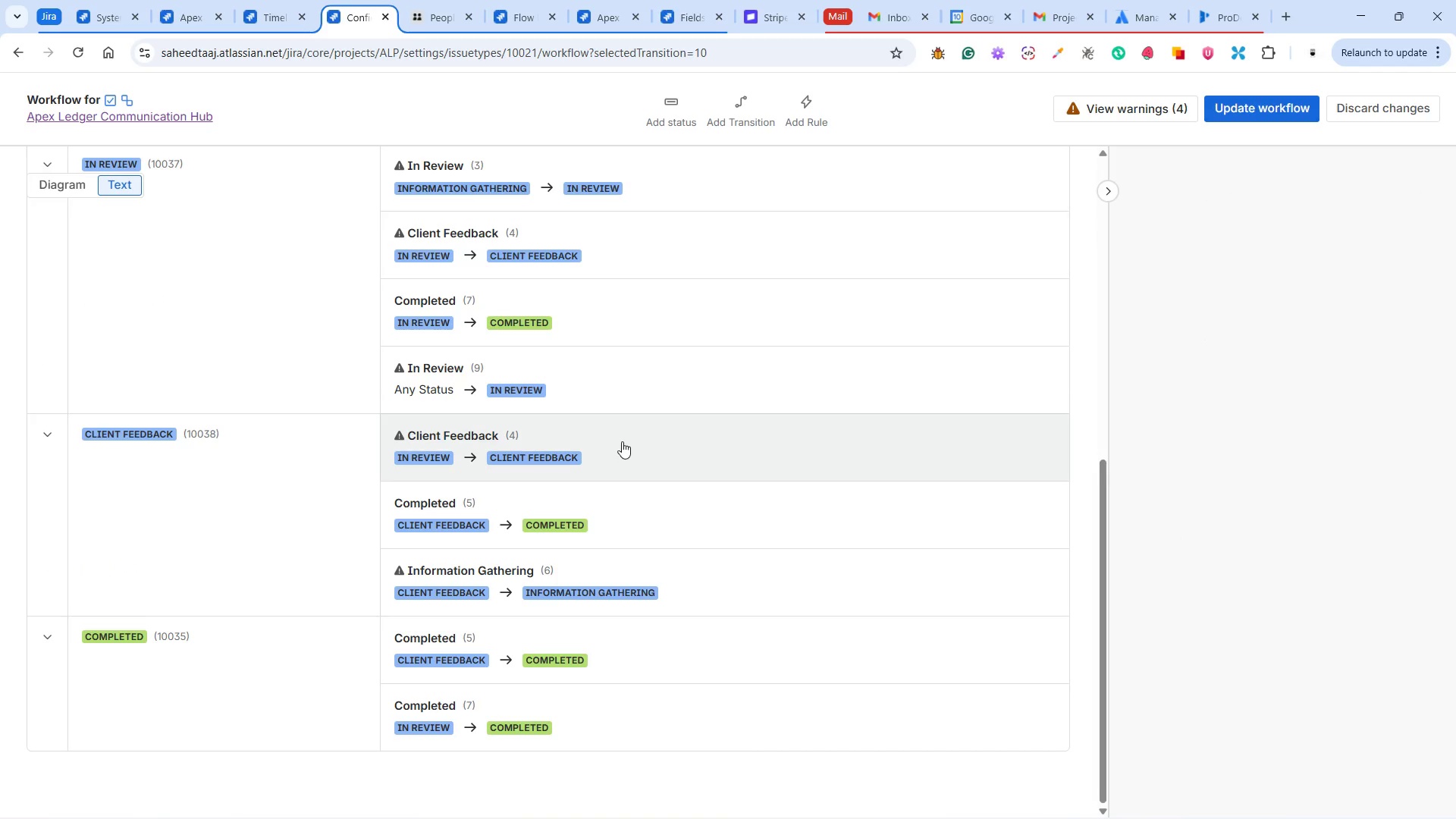 
left_click([620, 403])
 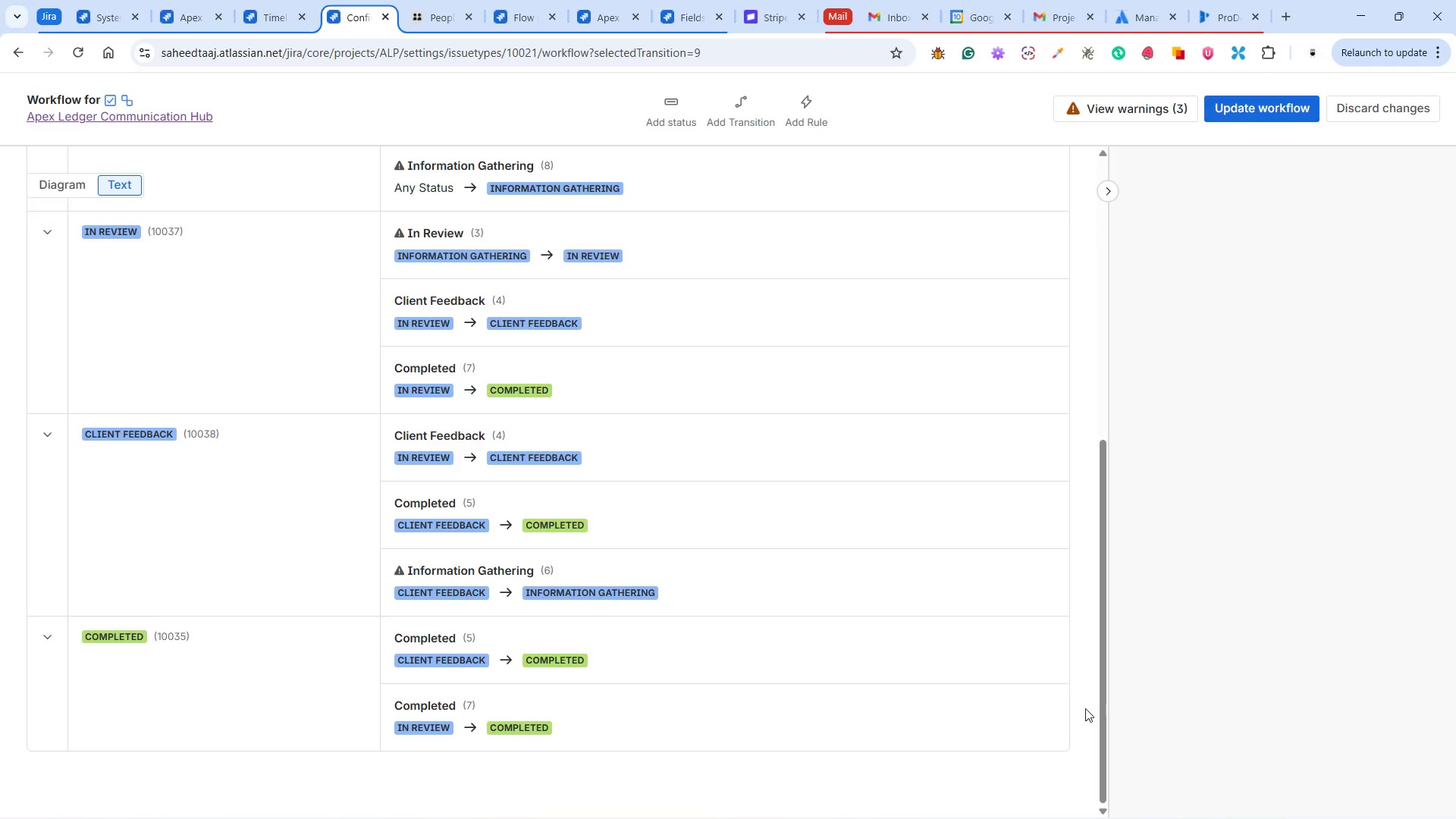 
scroll: coordinate [655, 452], scroll_direction: up, amount: 3.0
 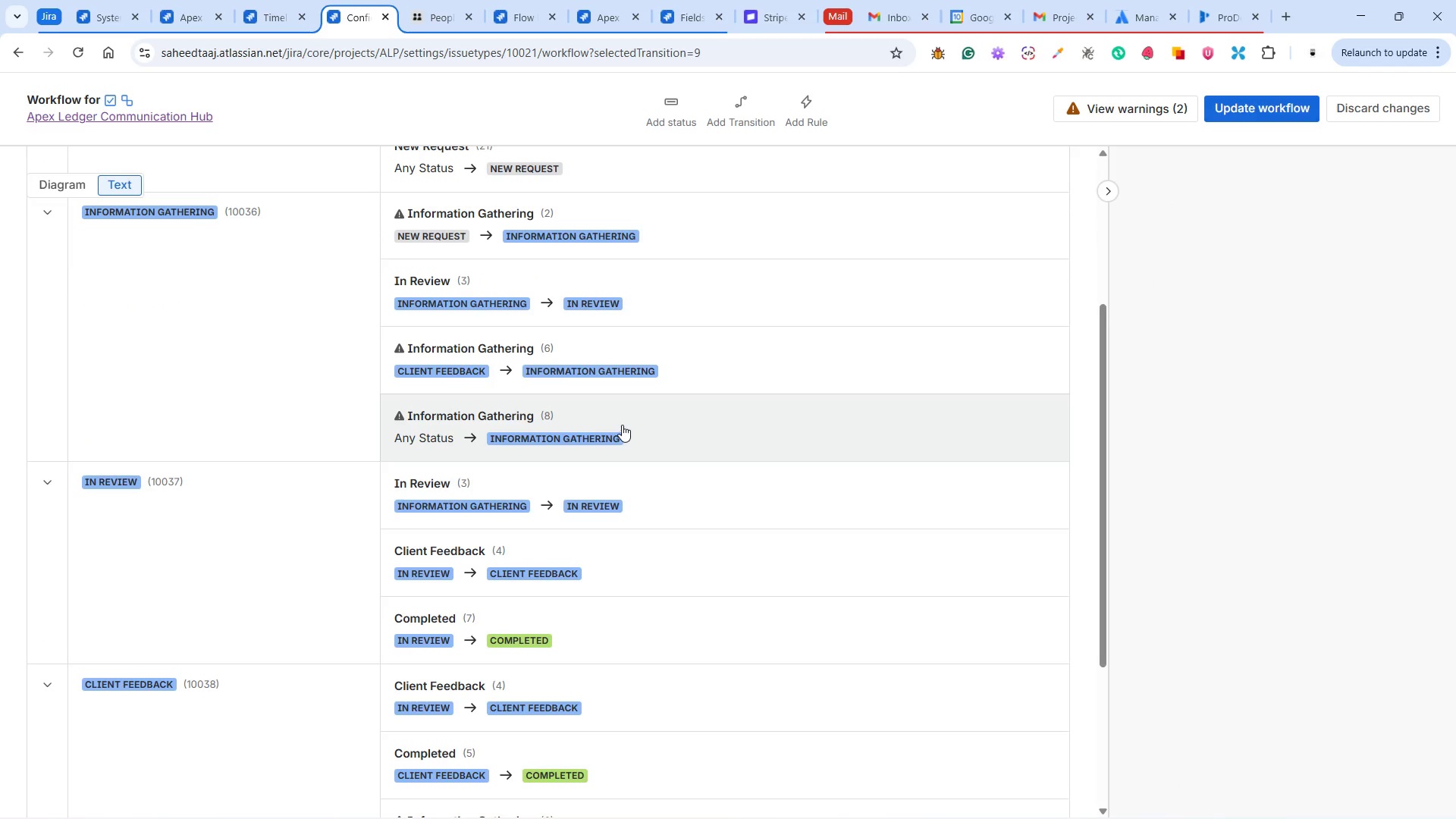 
left_click([622, 424])
 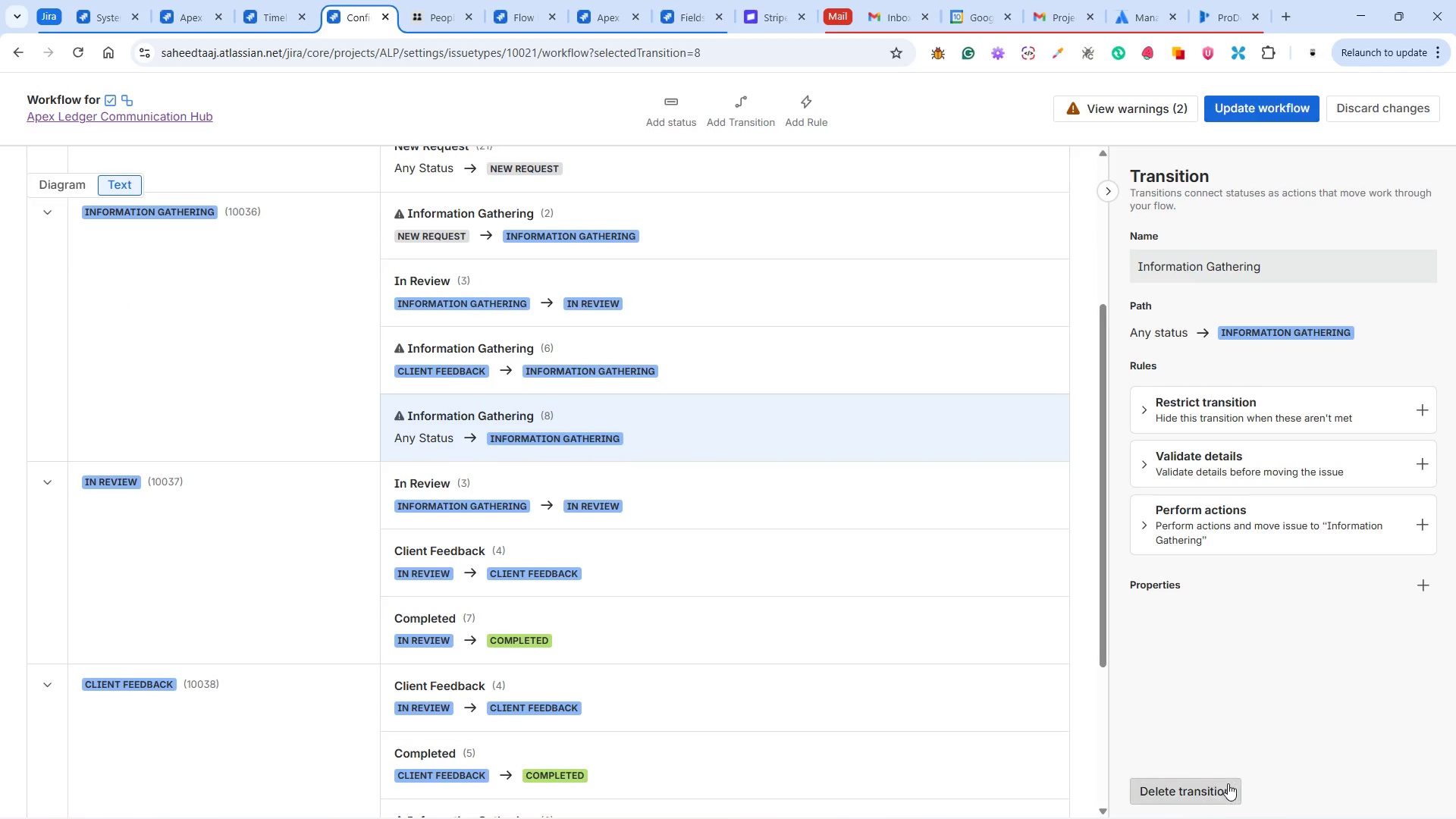 
left_click([1216, 783])
 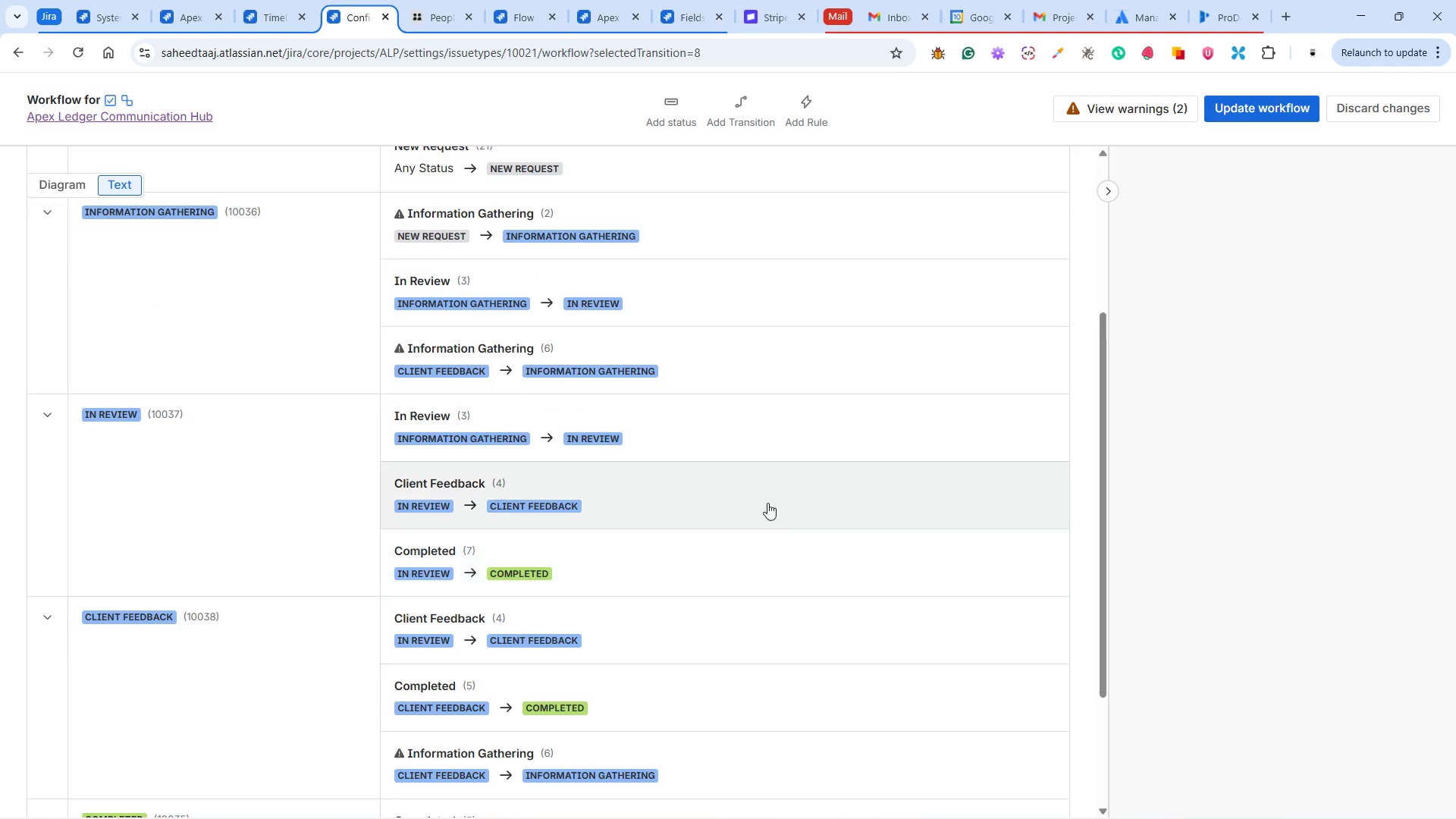 
scroll: coordinate [767, 494], scroll_direction: up, amount: 6.0
 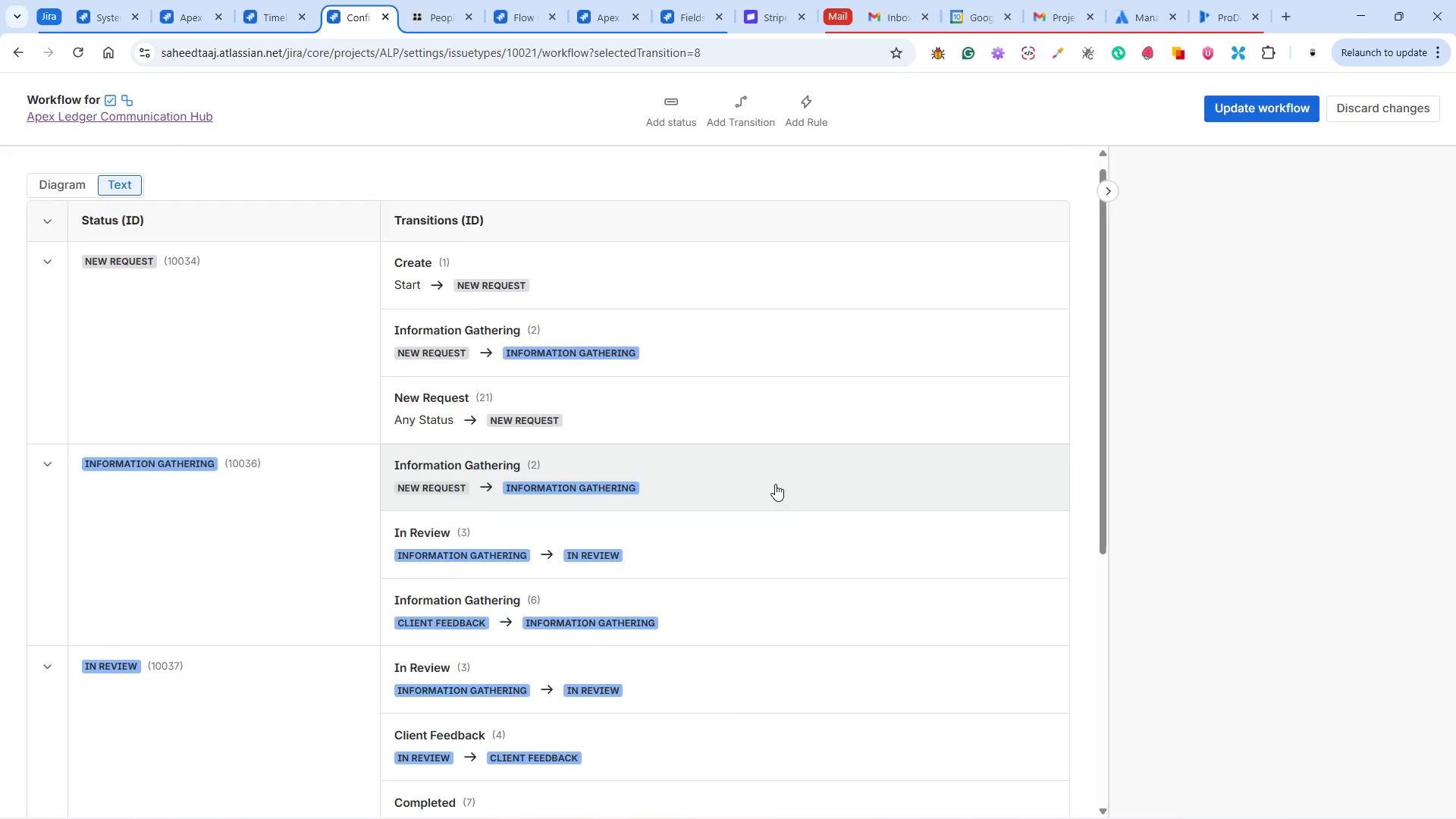 
scroll: coordinate [795, 469], scroll_direction: down, amount: 5.0
 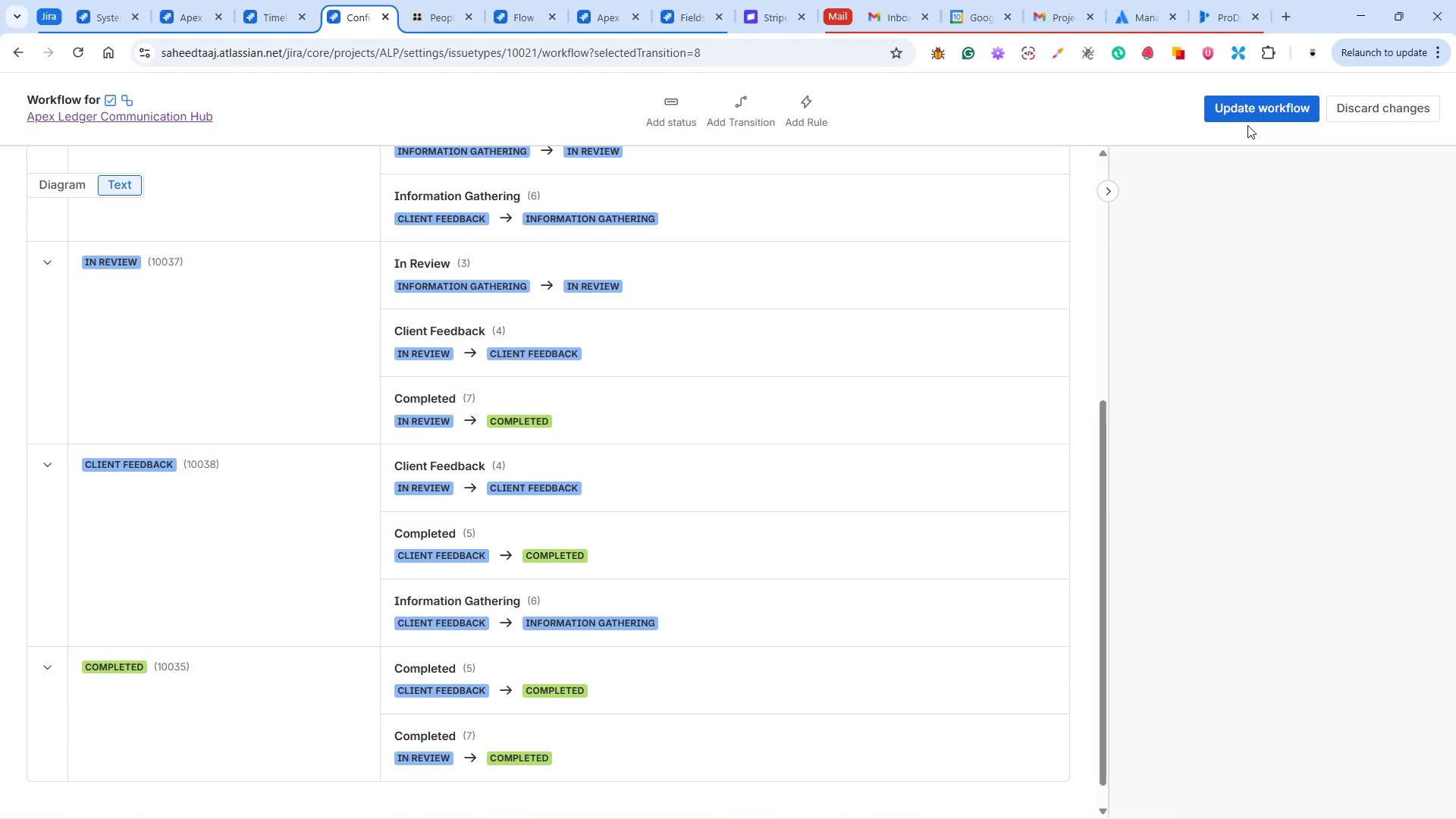 
left_click([1247, 112])
 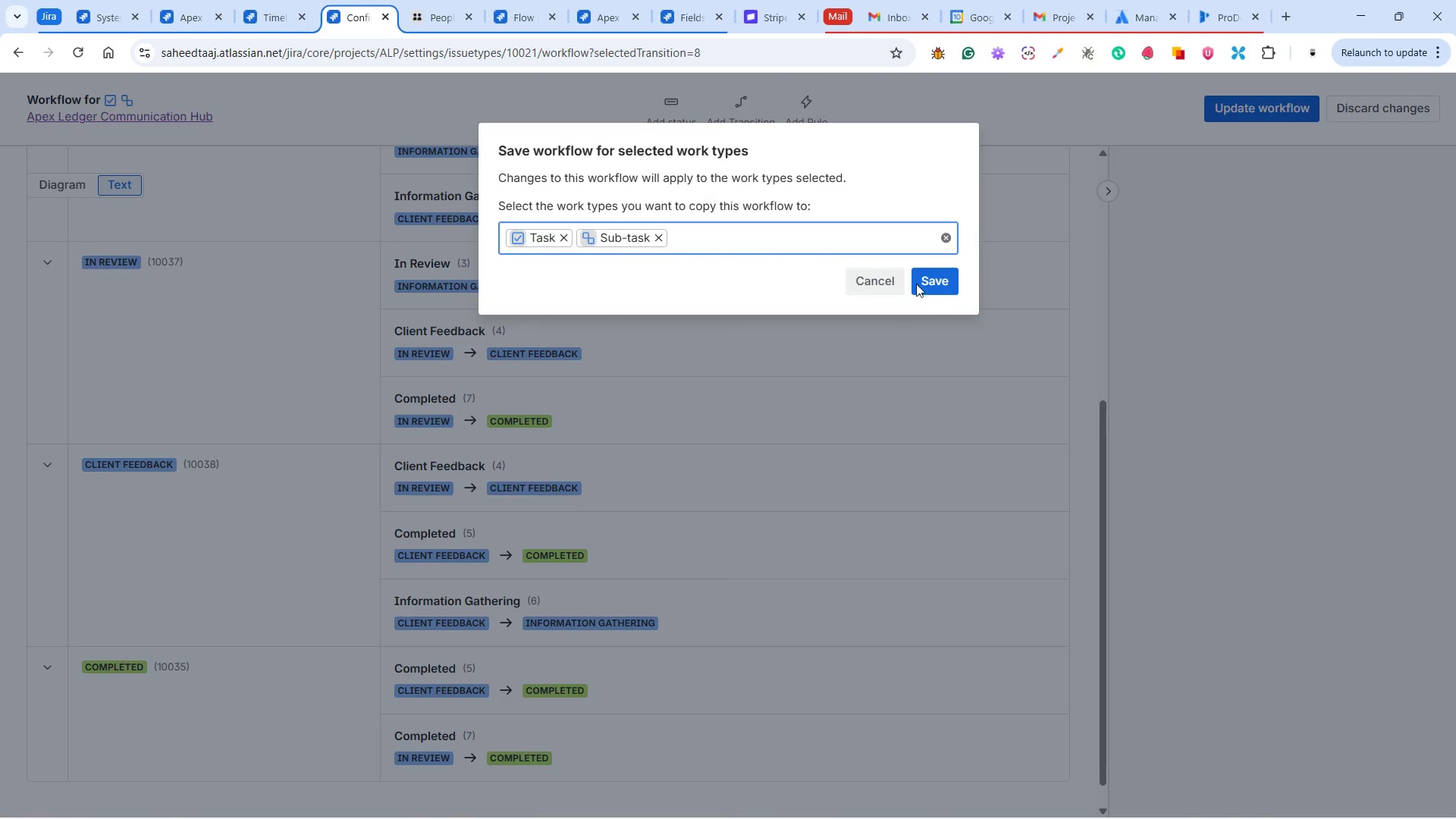 
left_click([951, 288])
 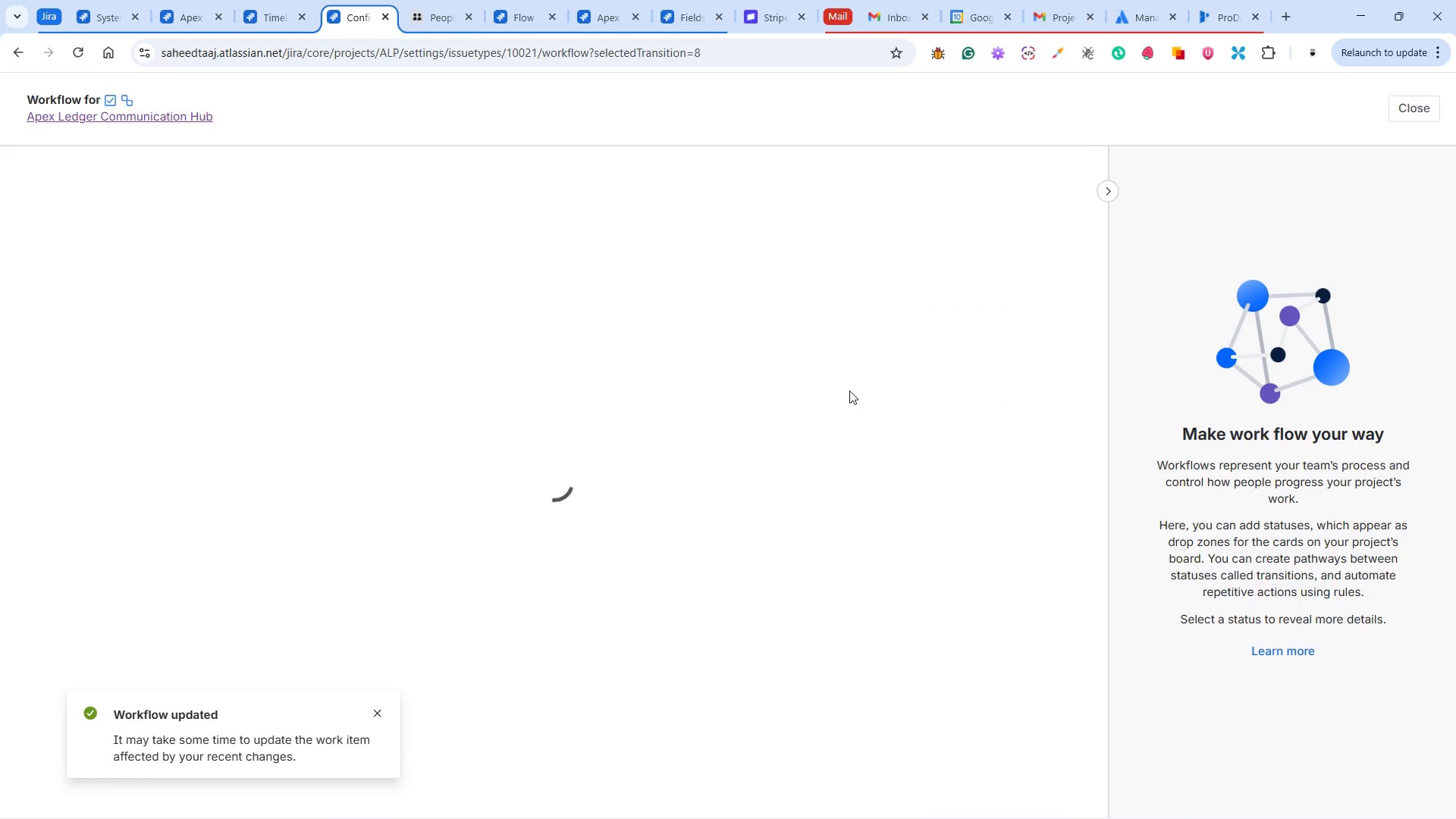 
wait(5.7)
 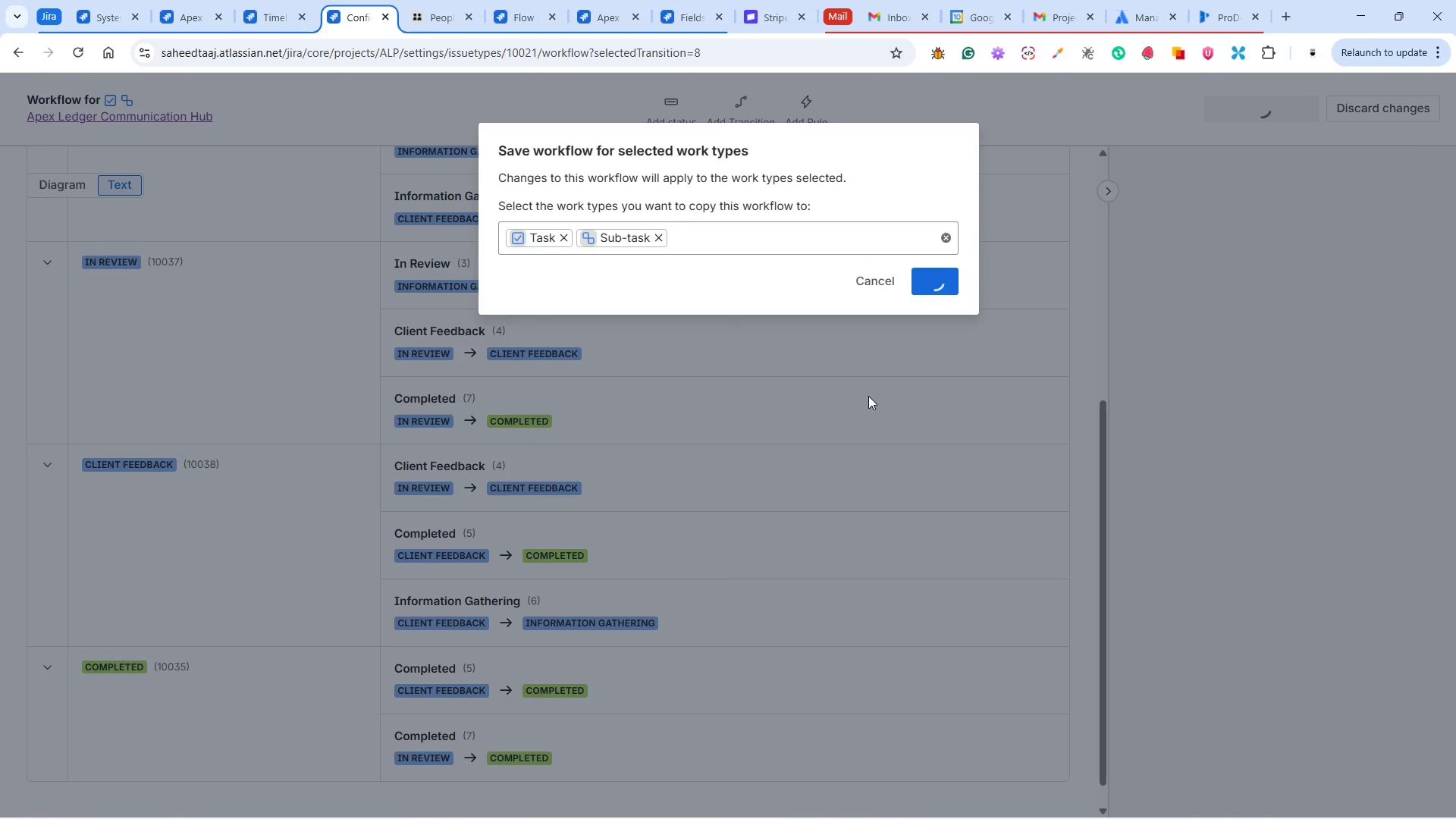 
scroll: coordinate [802, 482], scroll_direction: down, amount: 10.0
 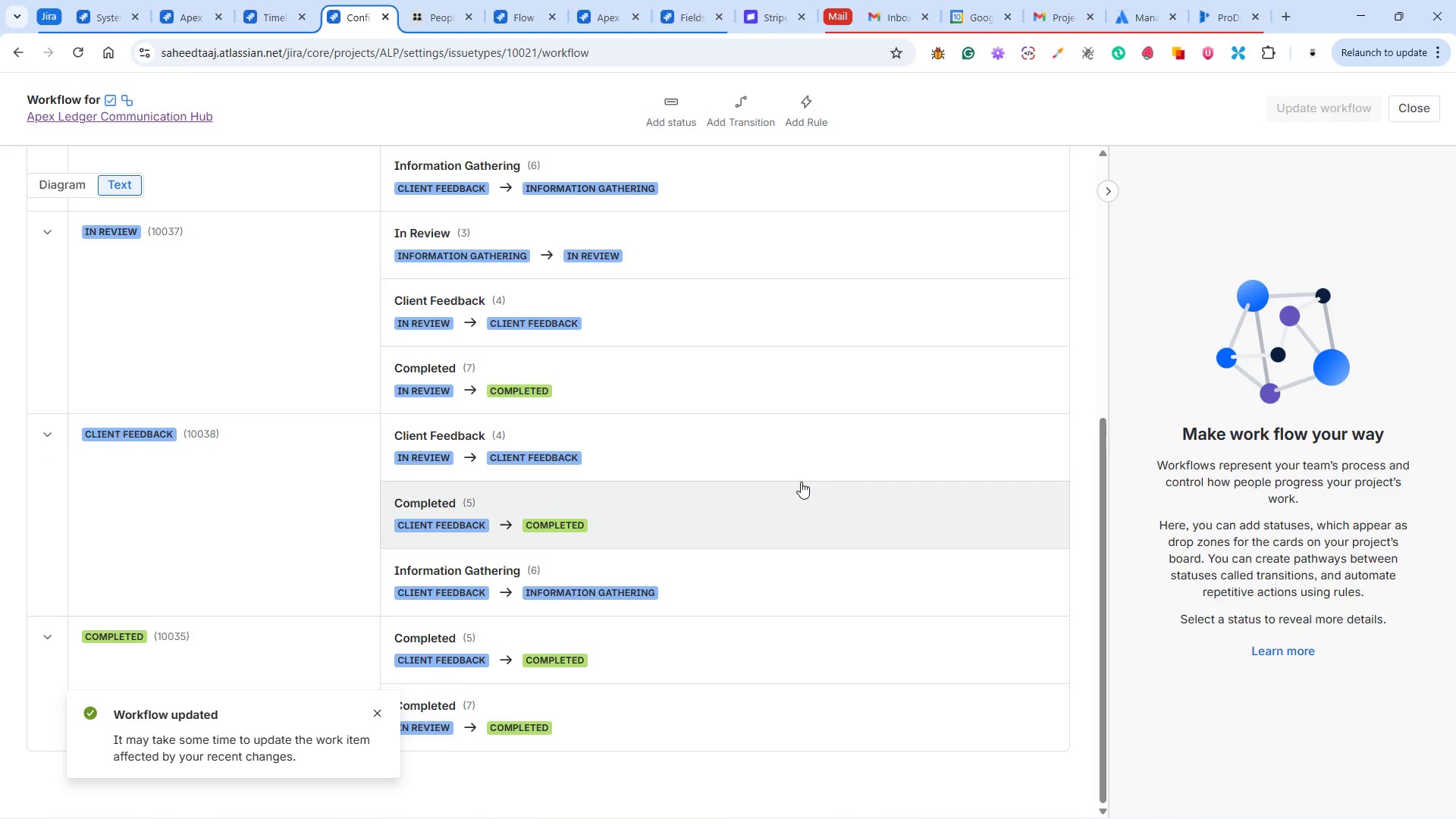 
scroll: coordinate [794, 477], scroll_direction: up, amount: 12.0
 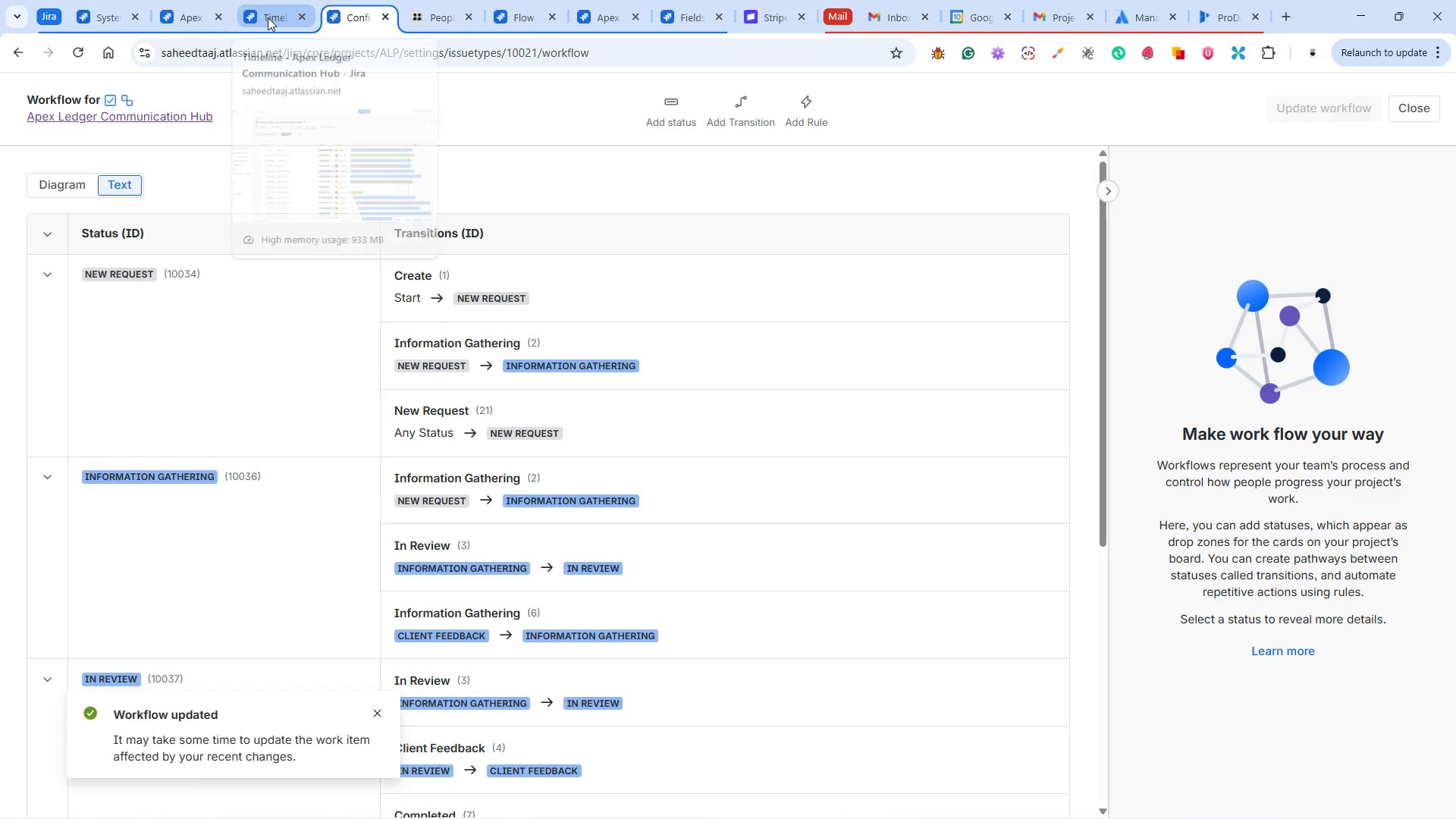 
left_click([268, 17])
 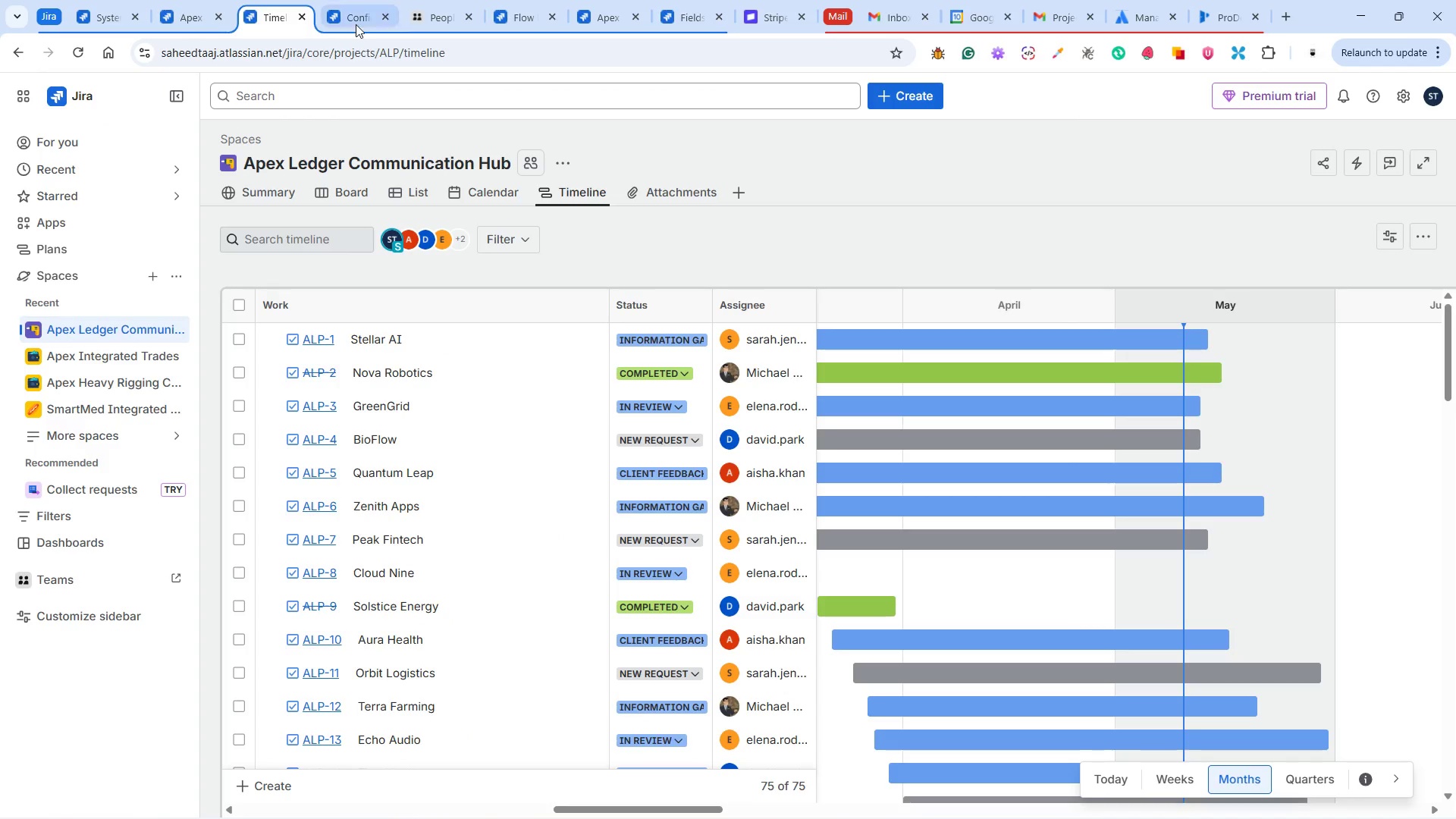 
left_click([361, 12])
 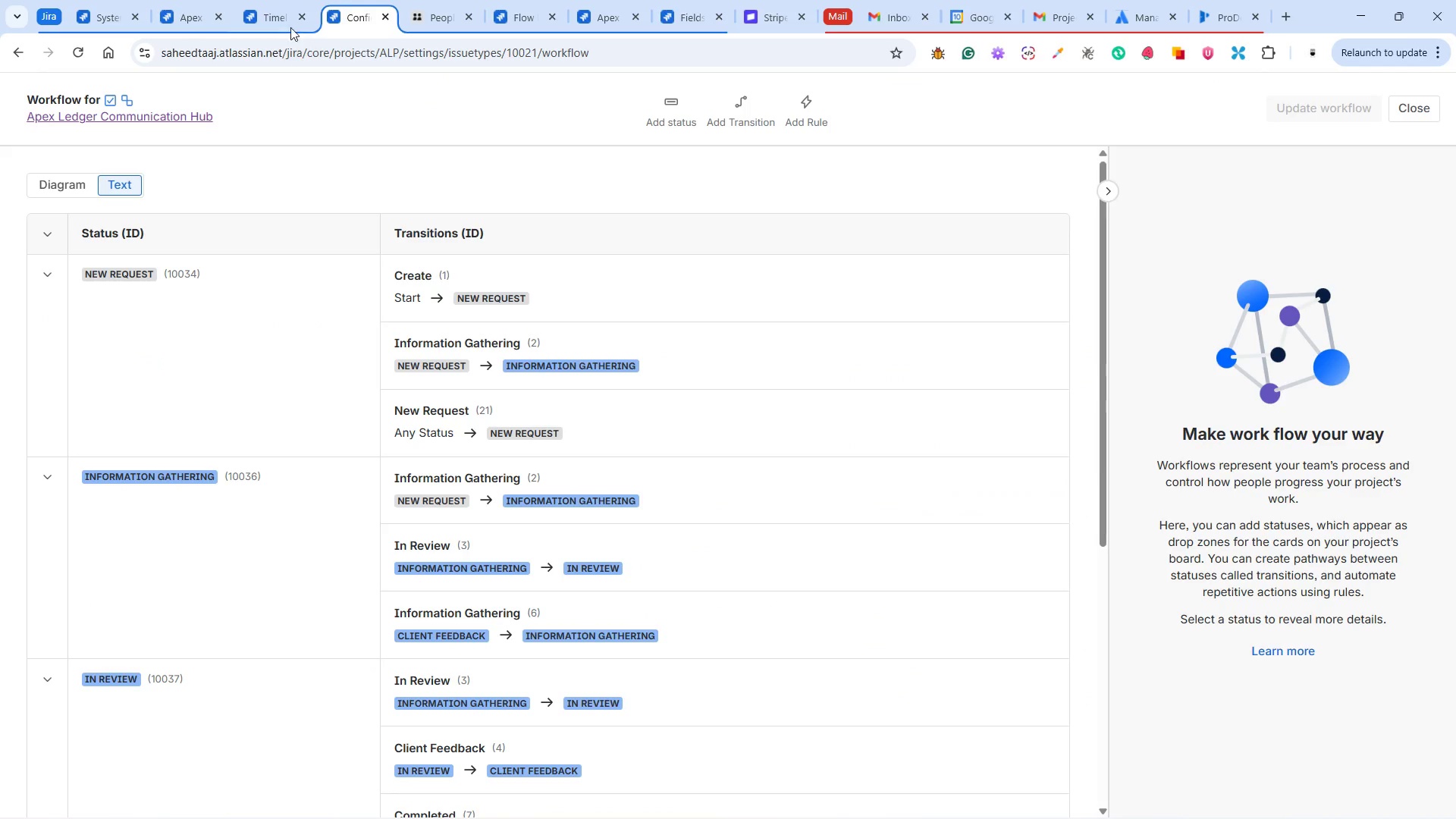 